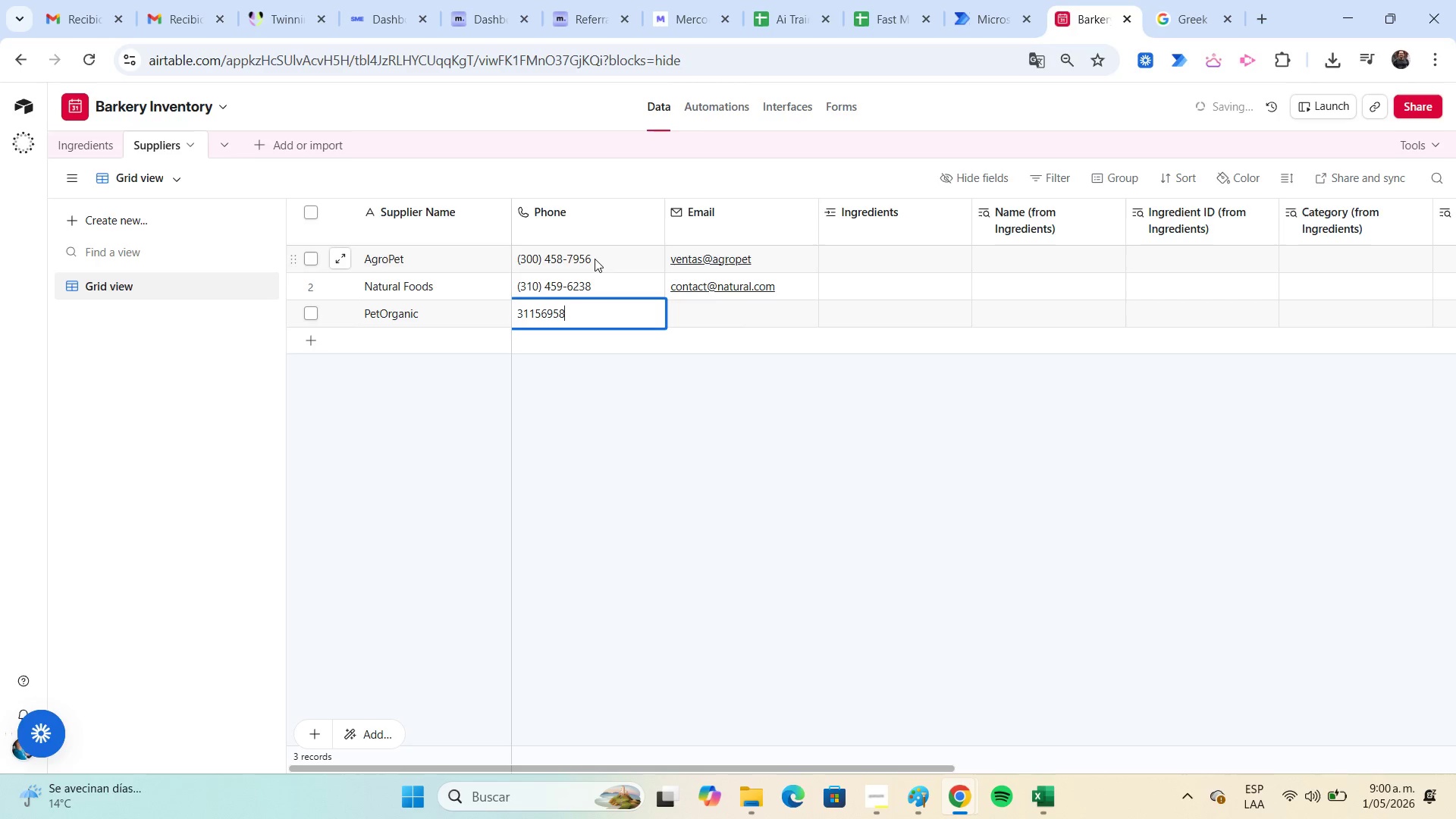 
key(Numpad4)
 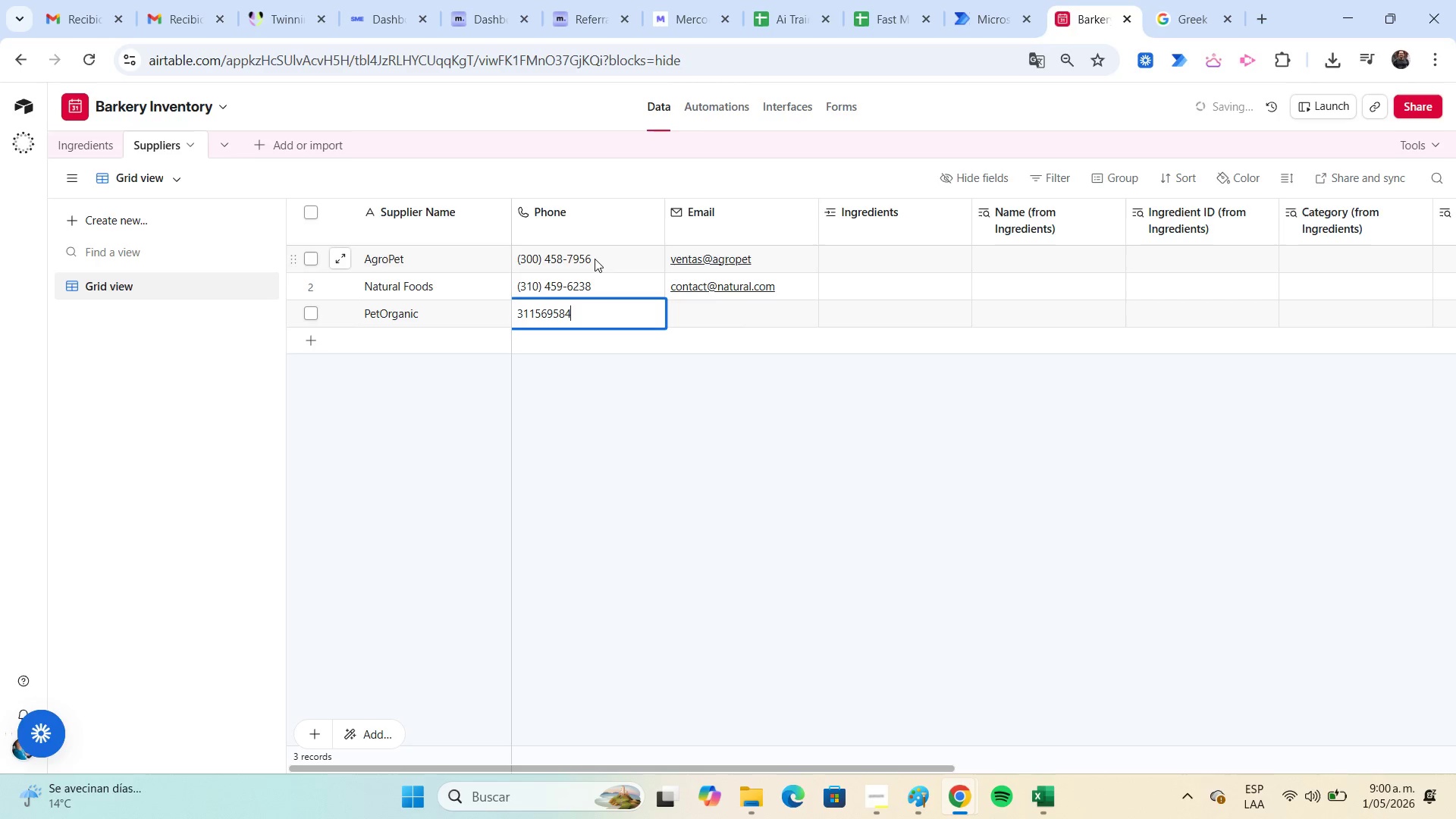 
key(Numpad7)
 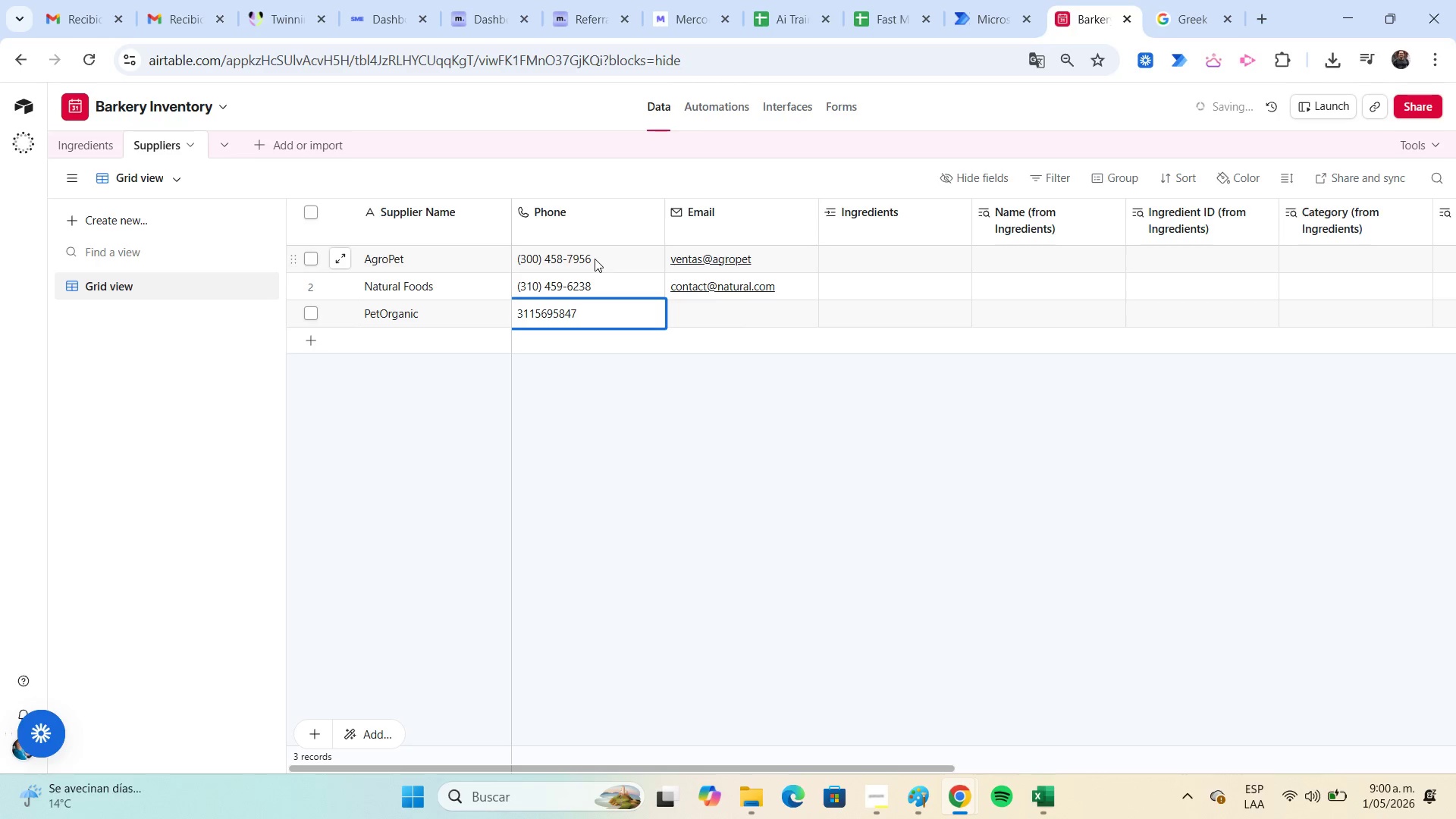 
key(ArrowRight)
 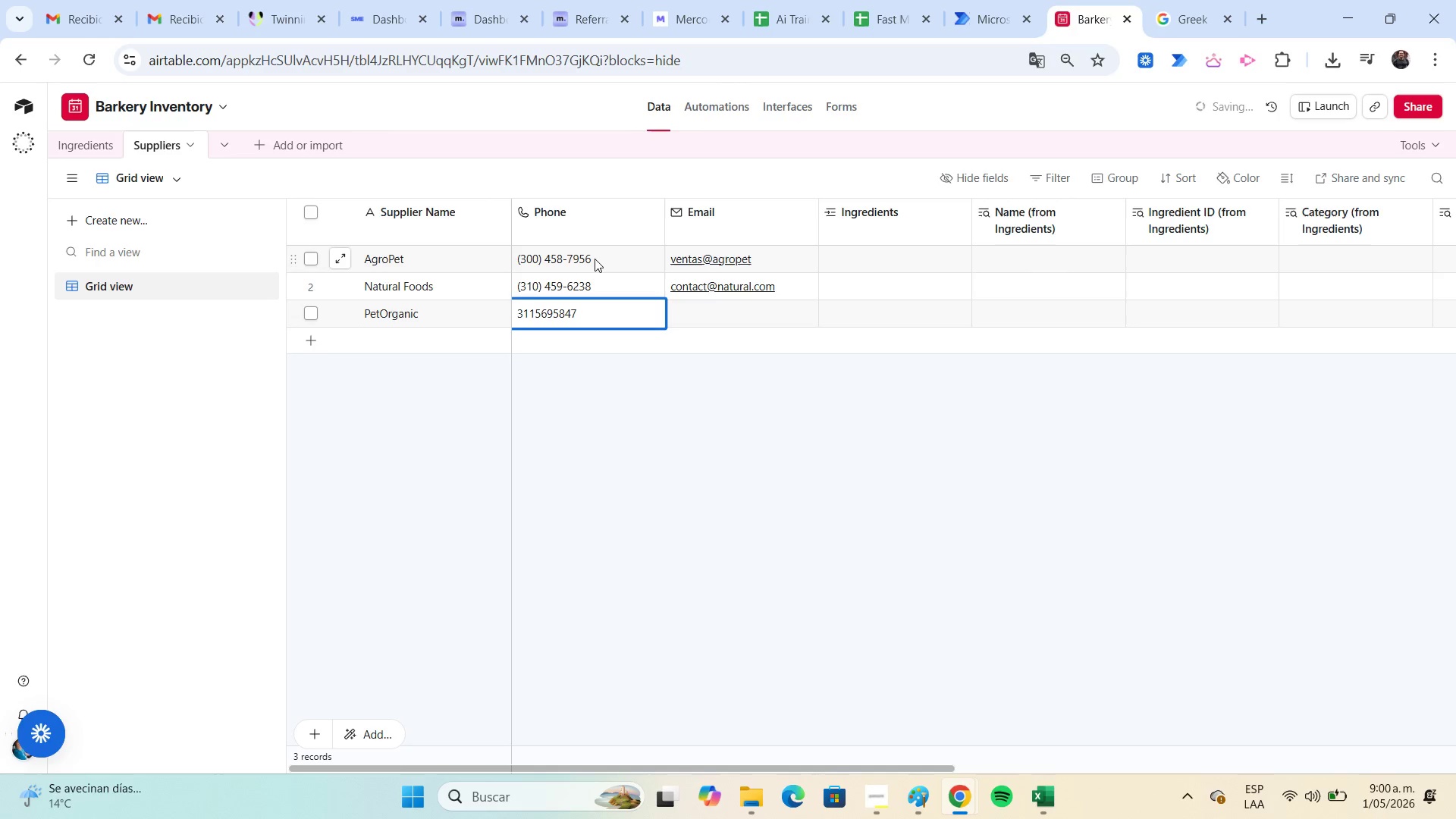 
key(Tab)
 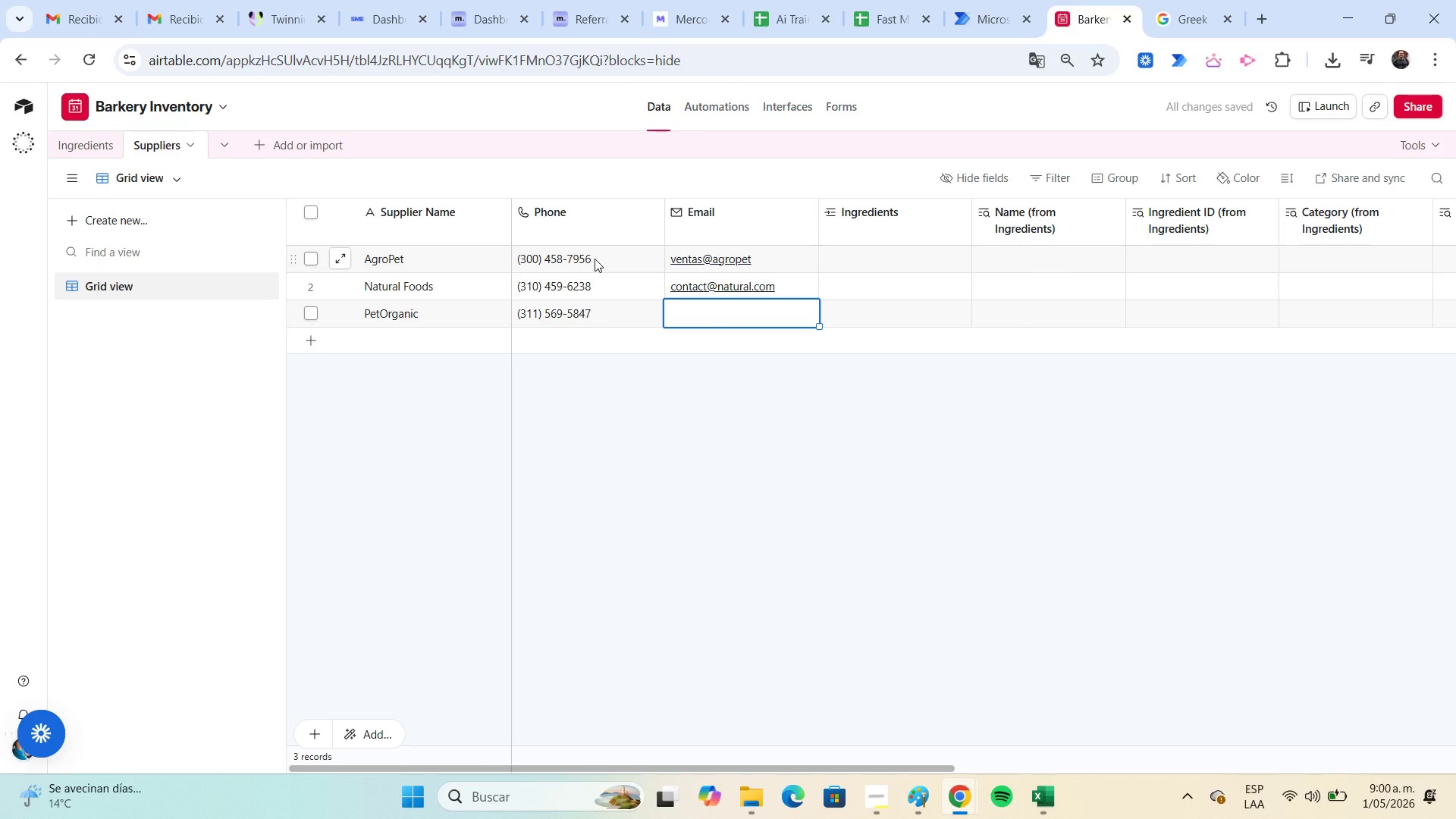 
type(info)
 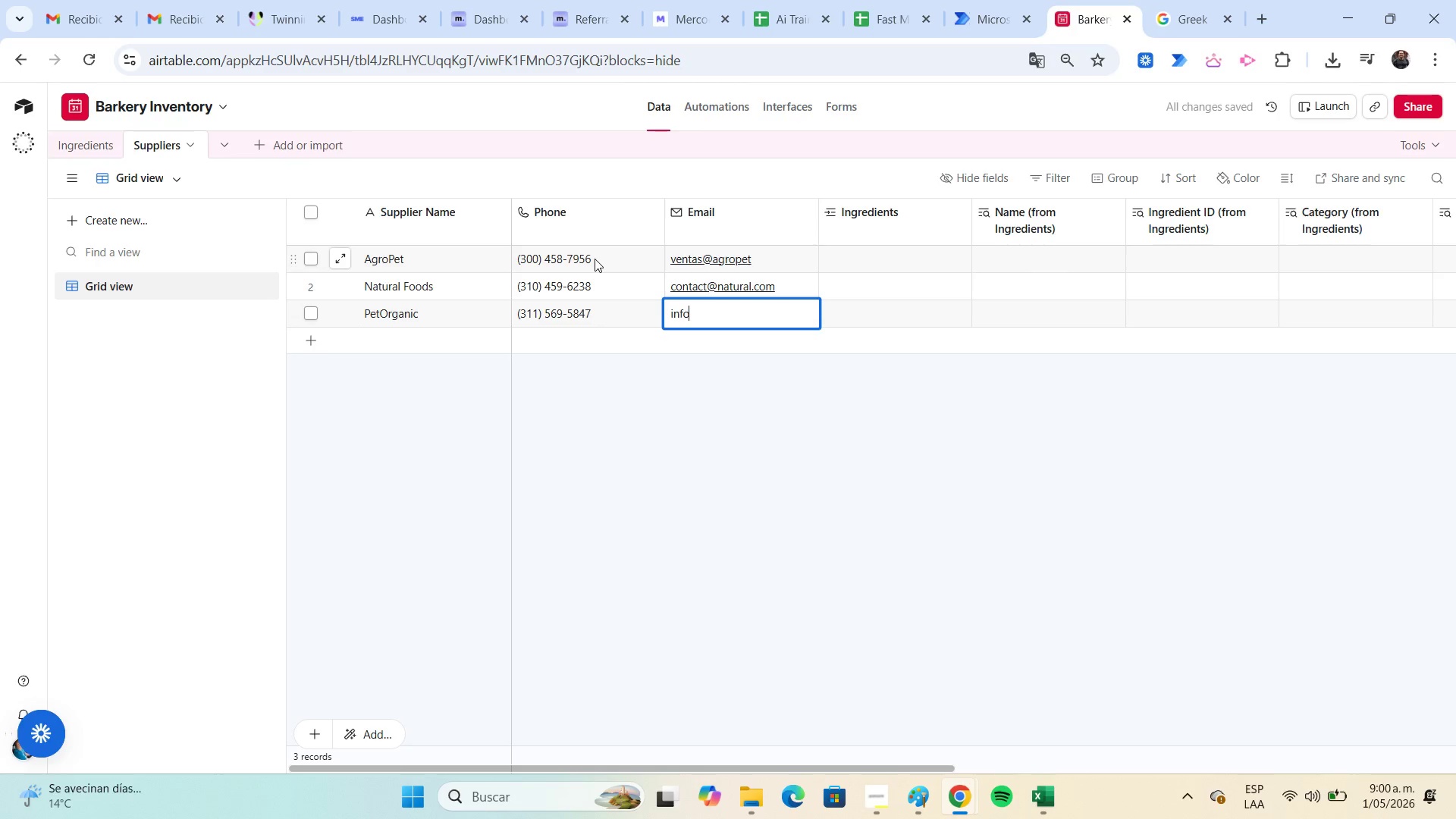 
key(Alt+Control+Q)
 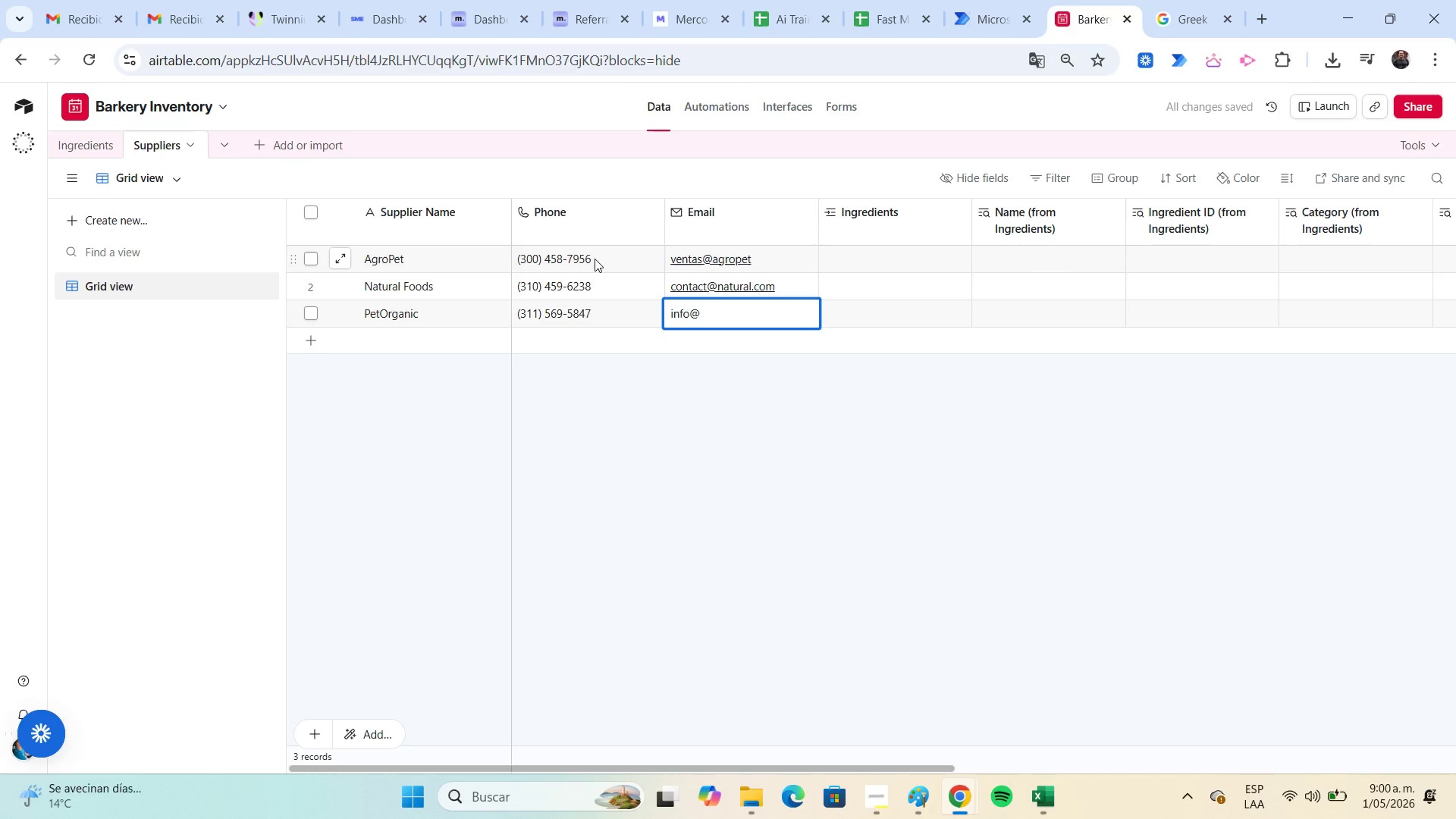 
type(petr)
 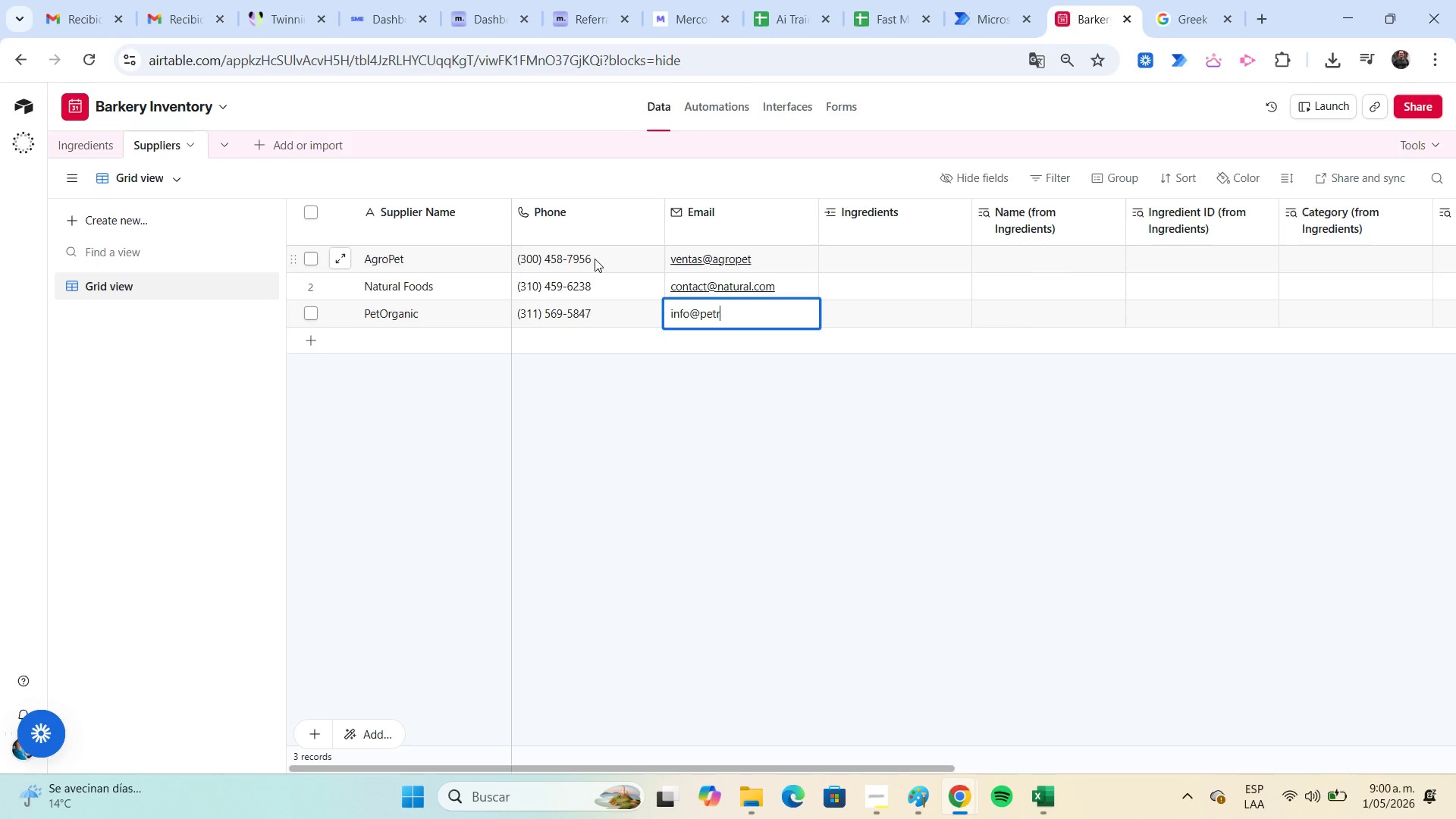 
wait(5.88)
 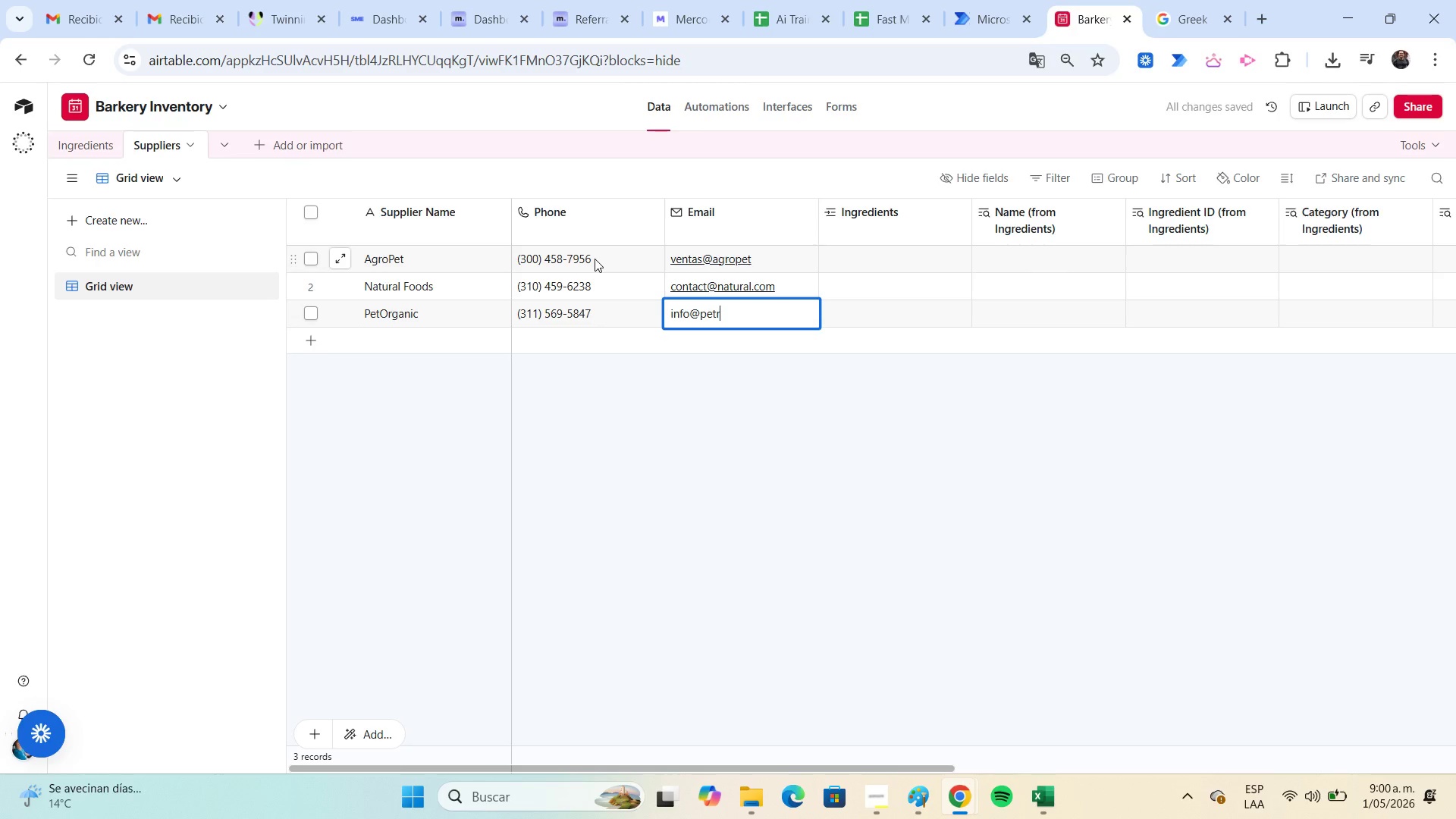 
key(Backspace)
key(Backspace)
type(torganic.com)
key(NumpadEnter)
key(Tab)
 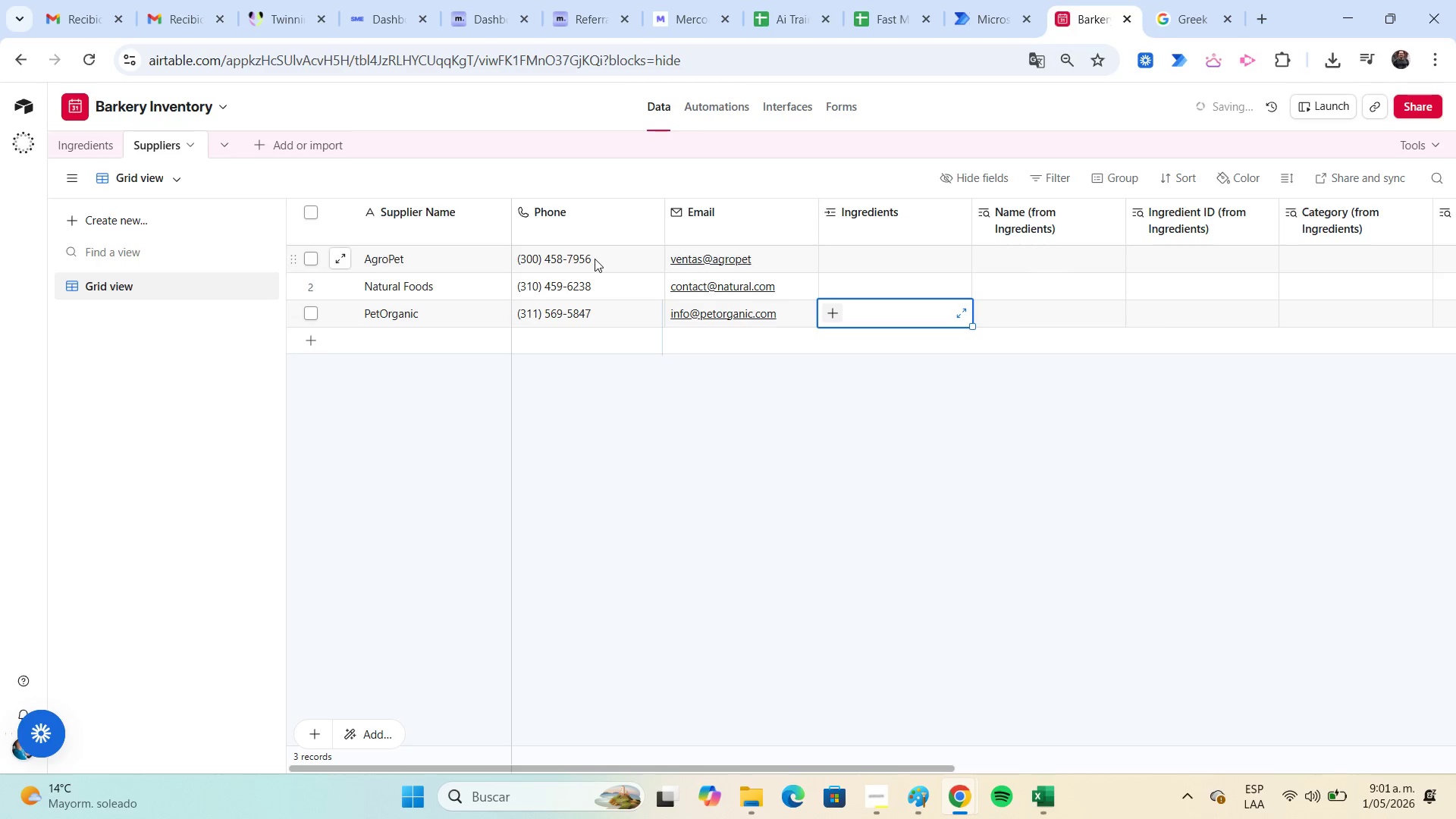 
key(ArrowDown)
 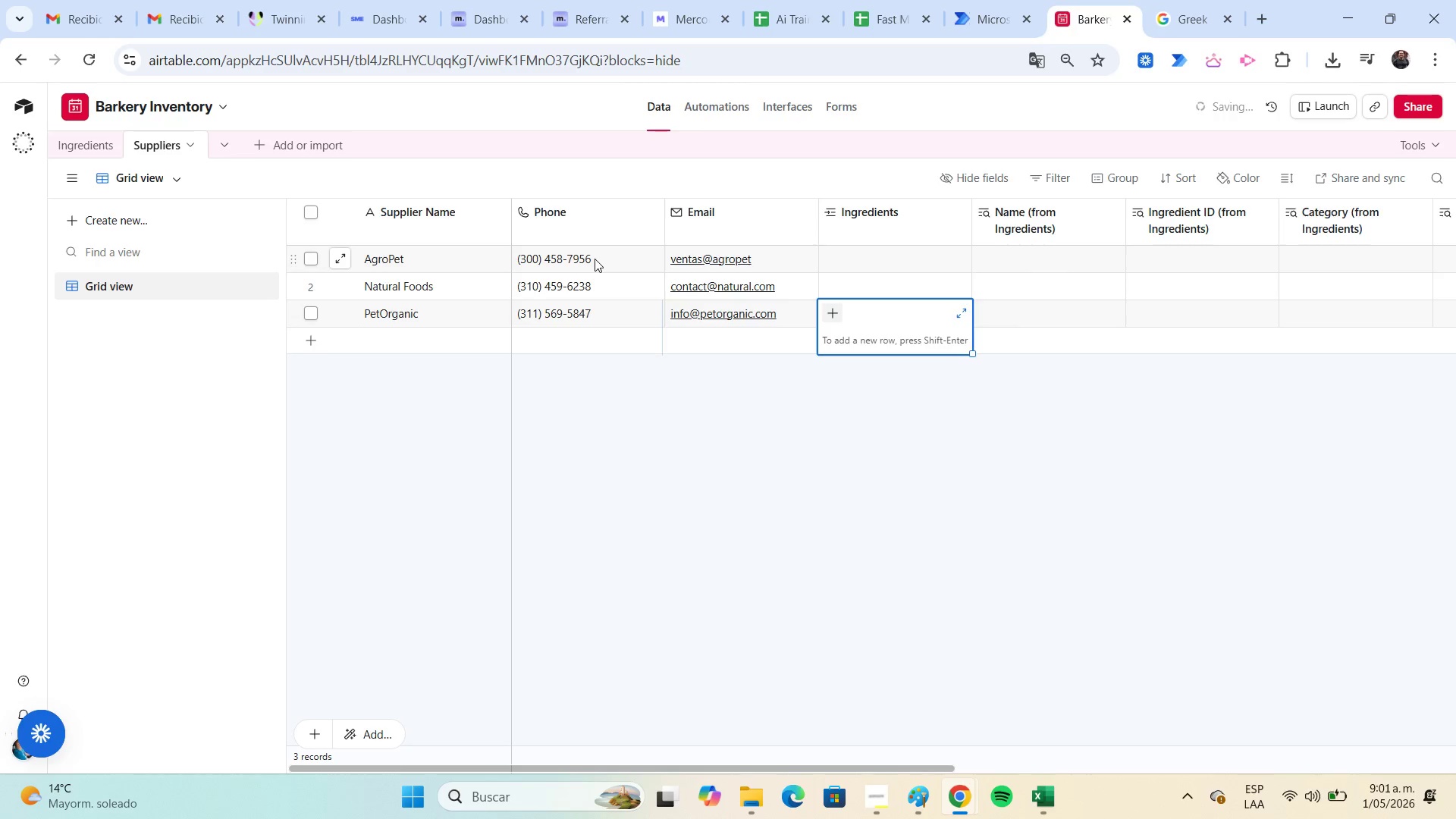 
key(ArrowLeft)
 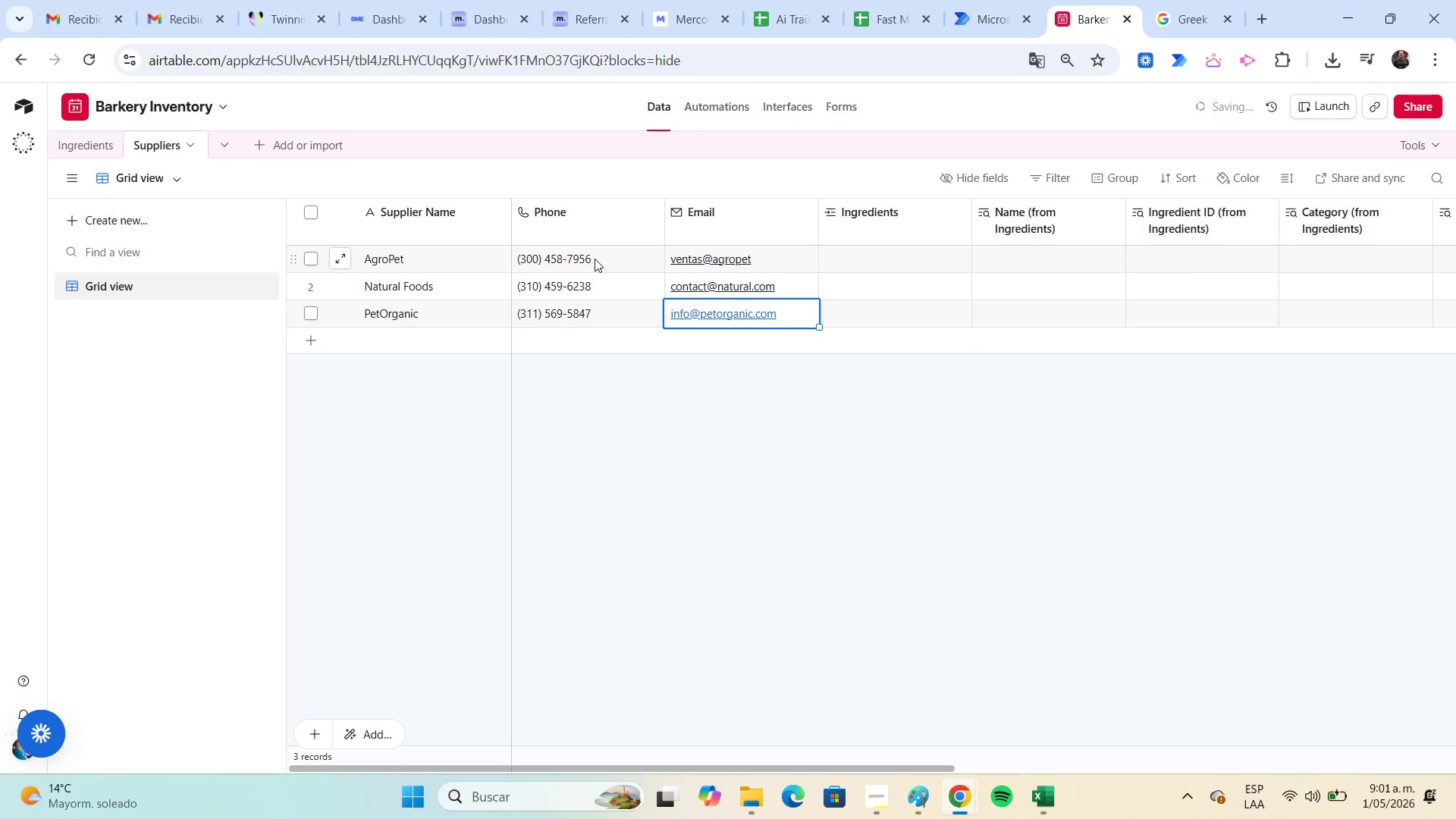 
key(ArrowLeft)
 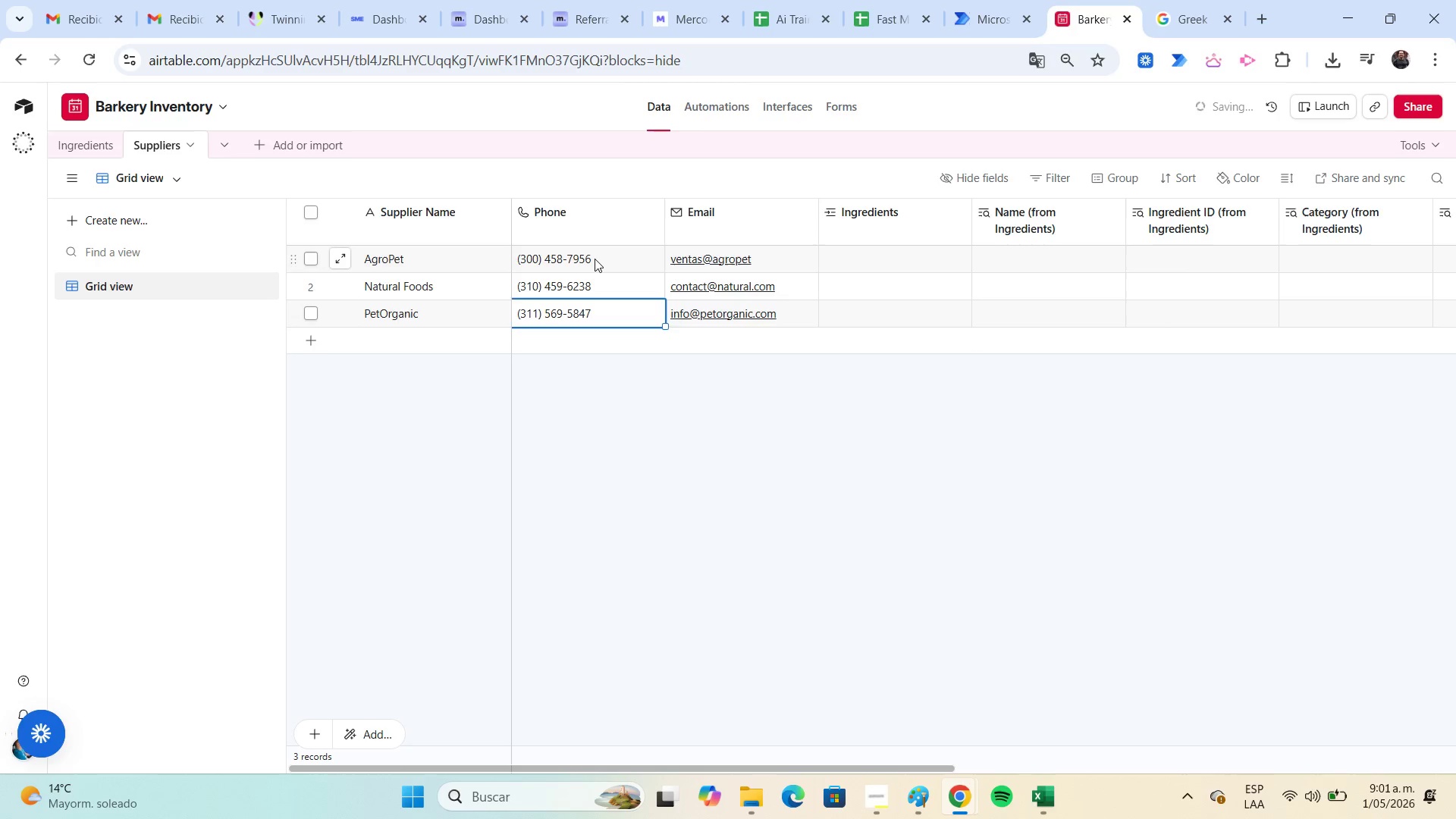 
key(ArrowLeft)
 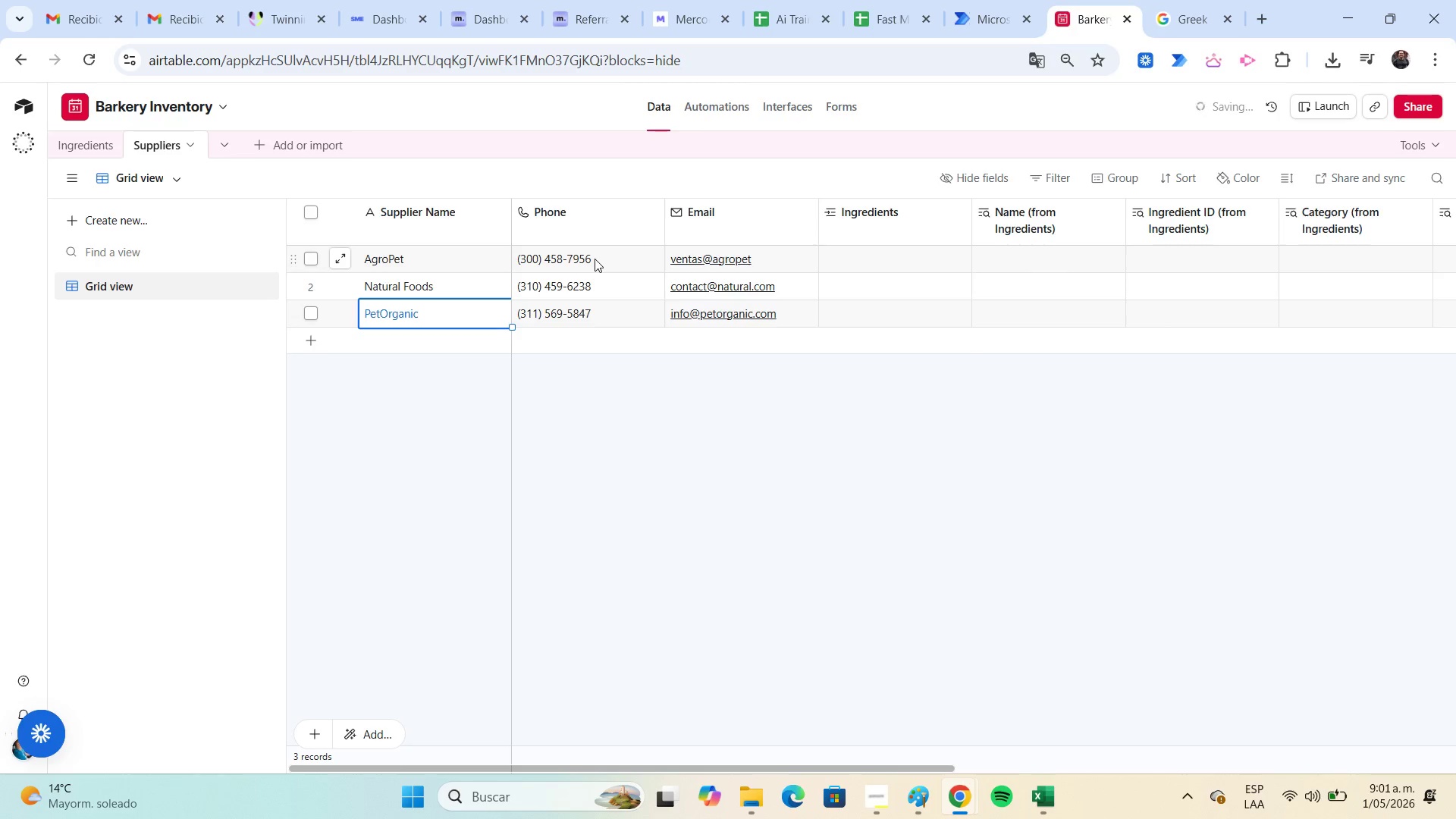 
key(ArrowDown)
 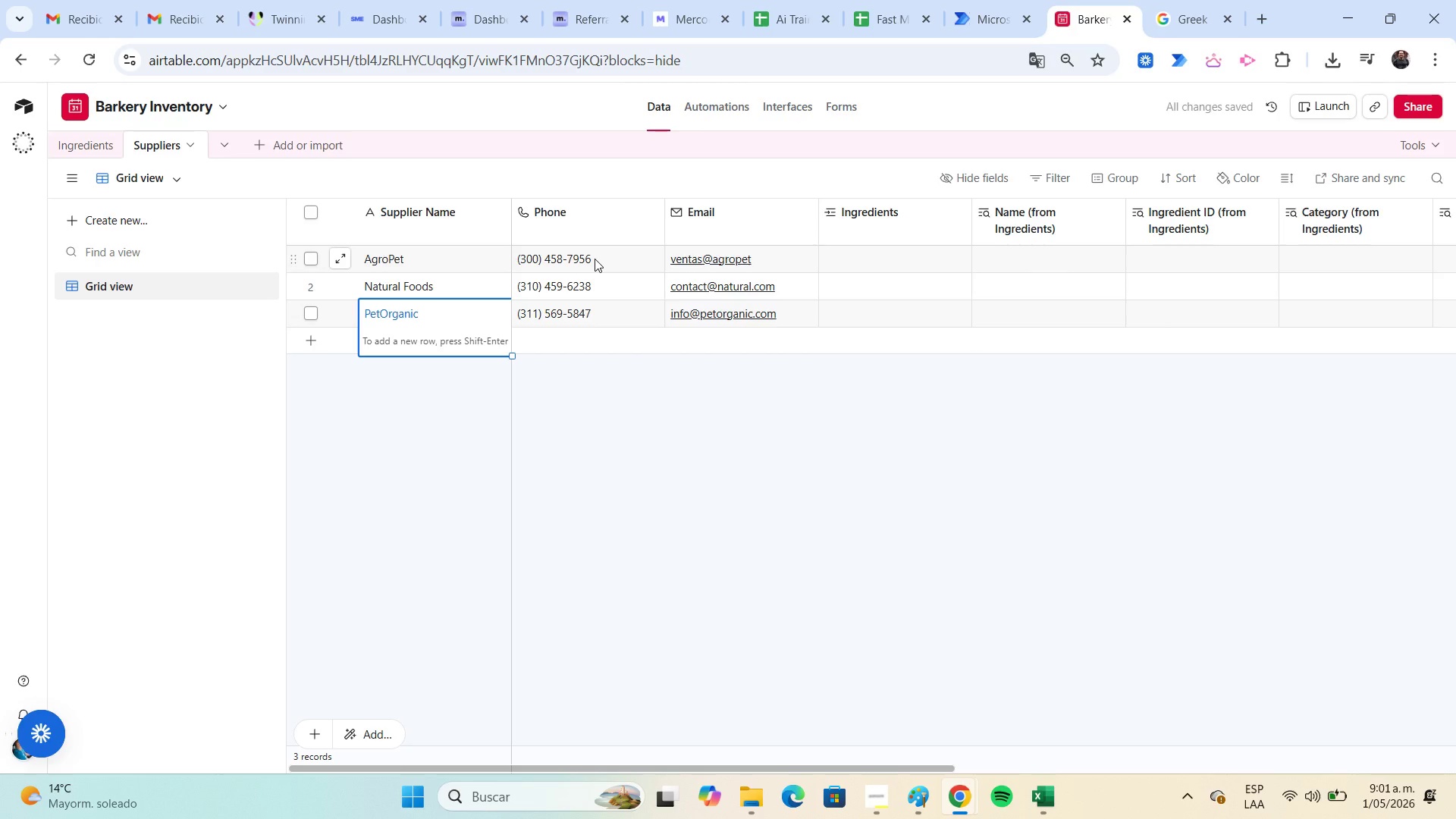 
key(ArrowDown)
 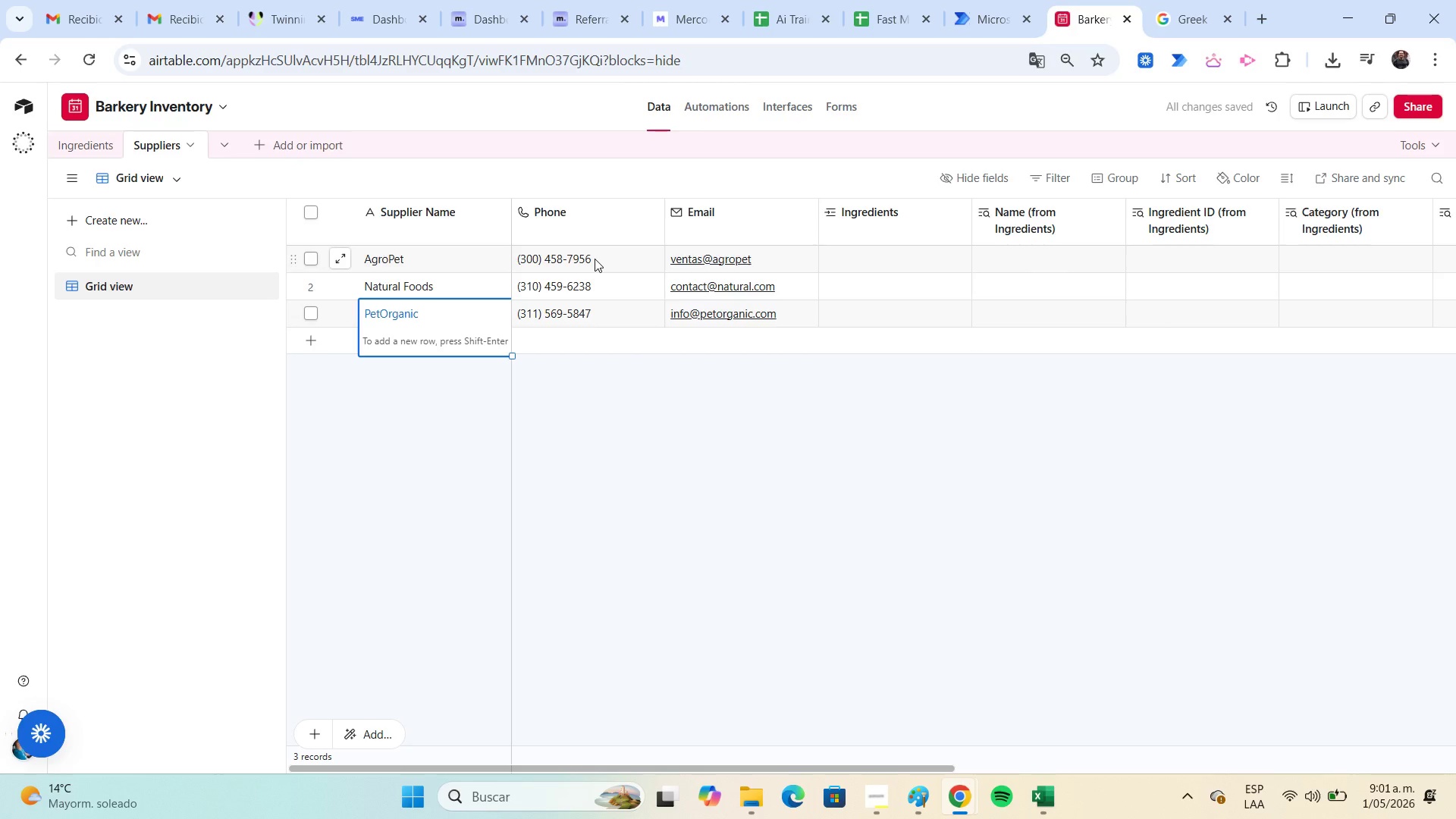 
key(Enter)
 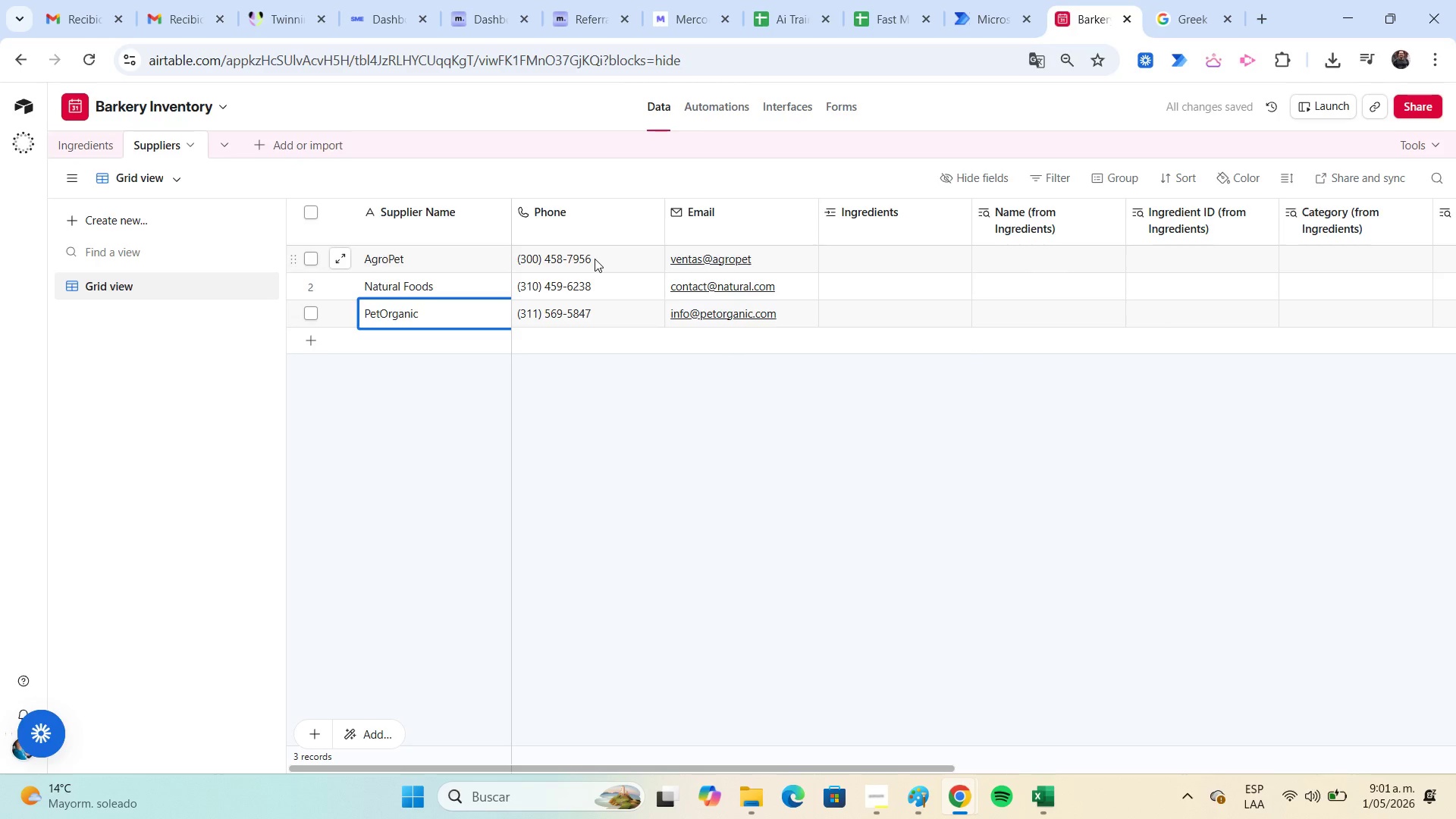 
key(ArrowDown)
 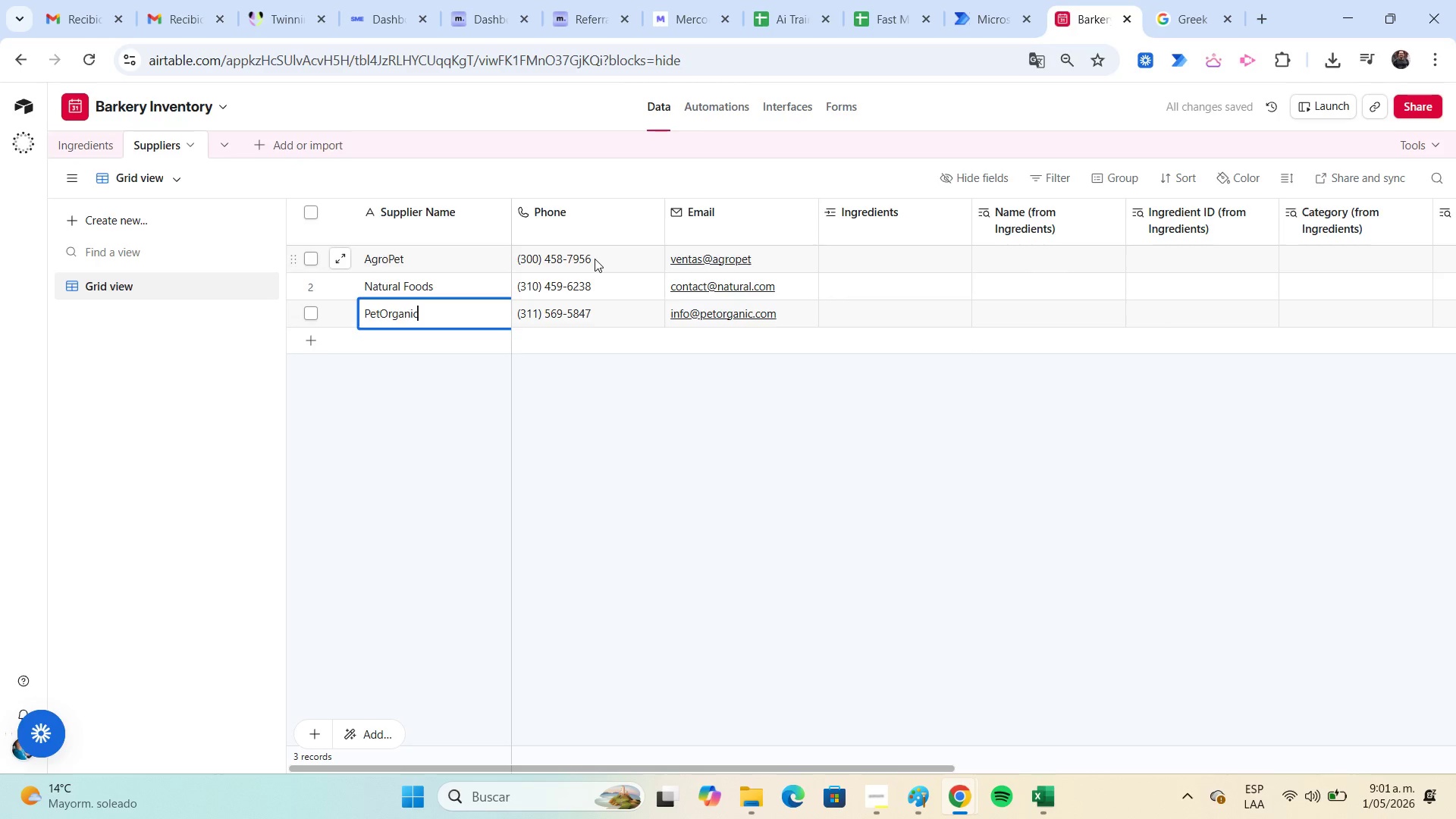 
key(Enter)
 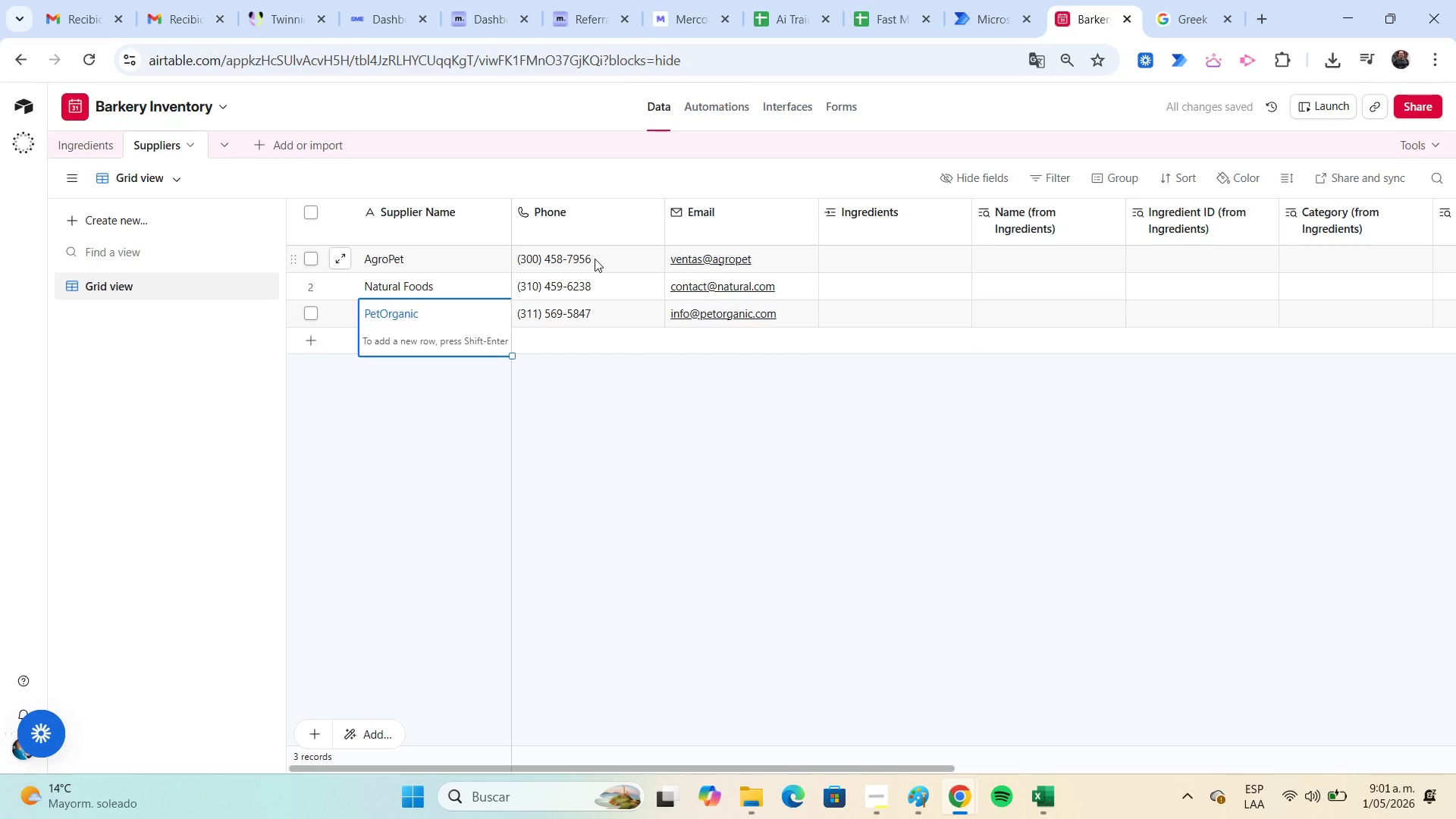 
key(Tab)
 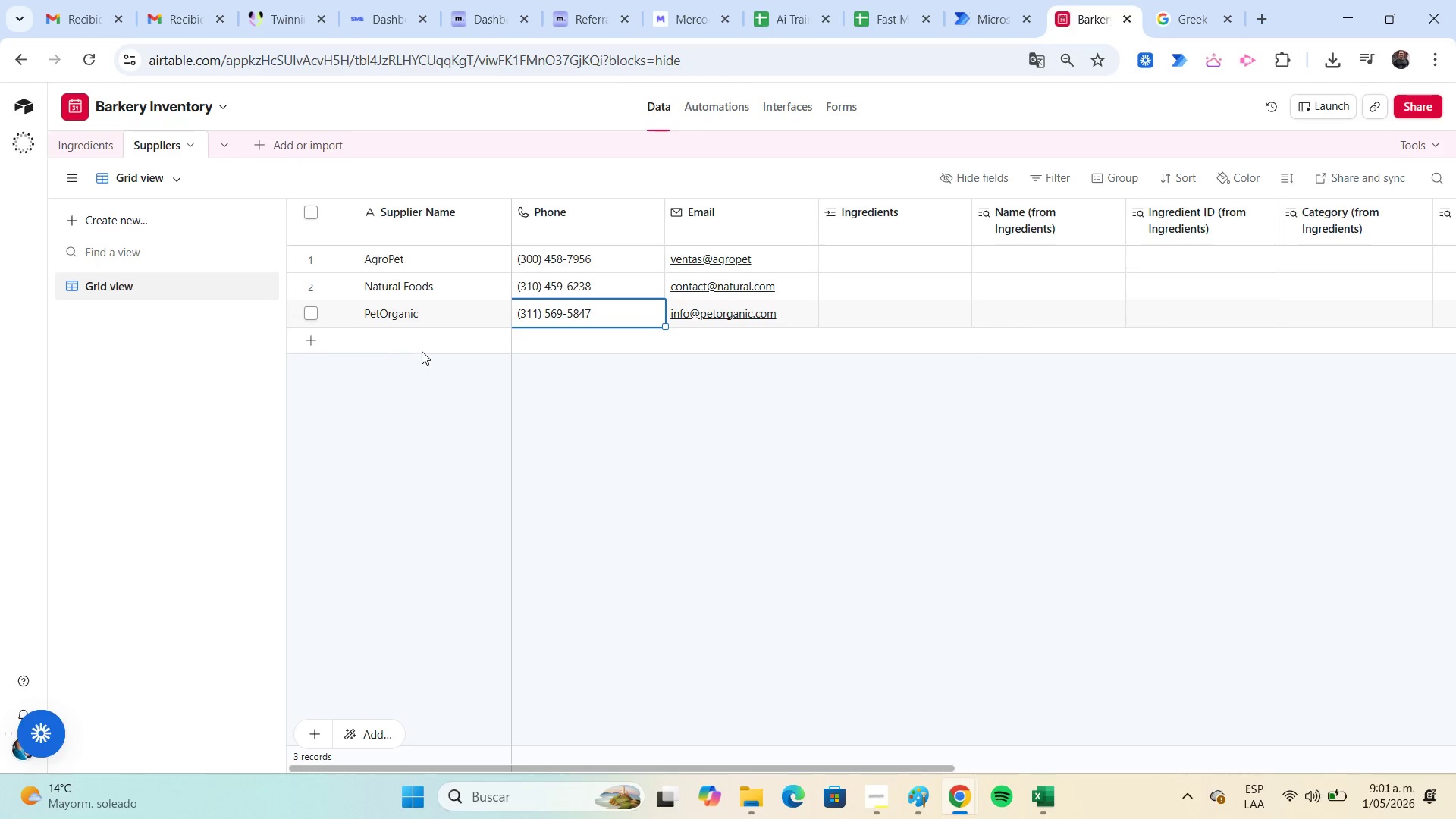 
left_click([419, 342])
 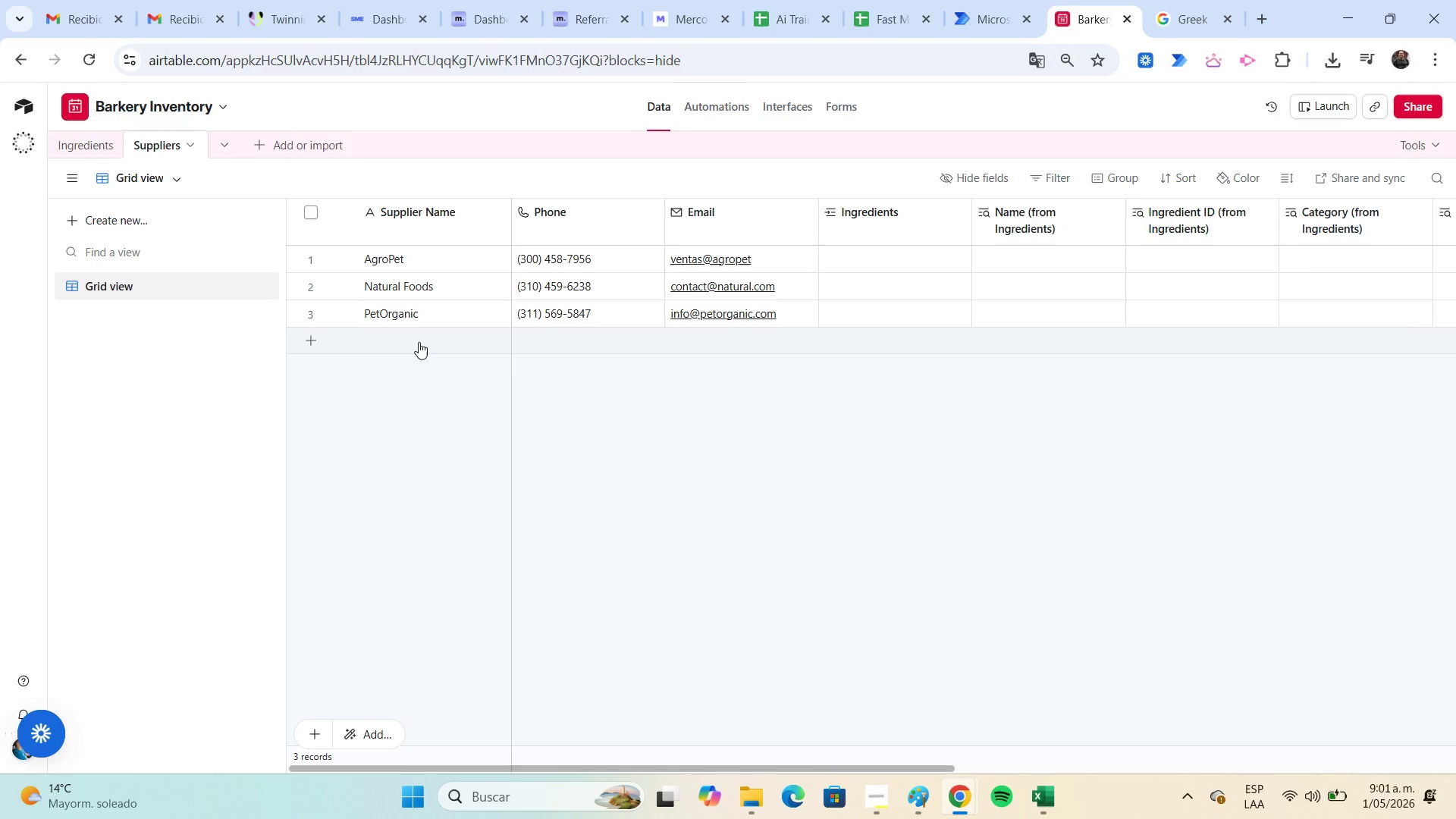 
double_click([419, 342])
 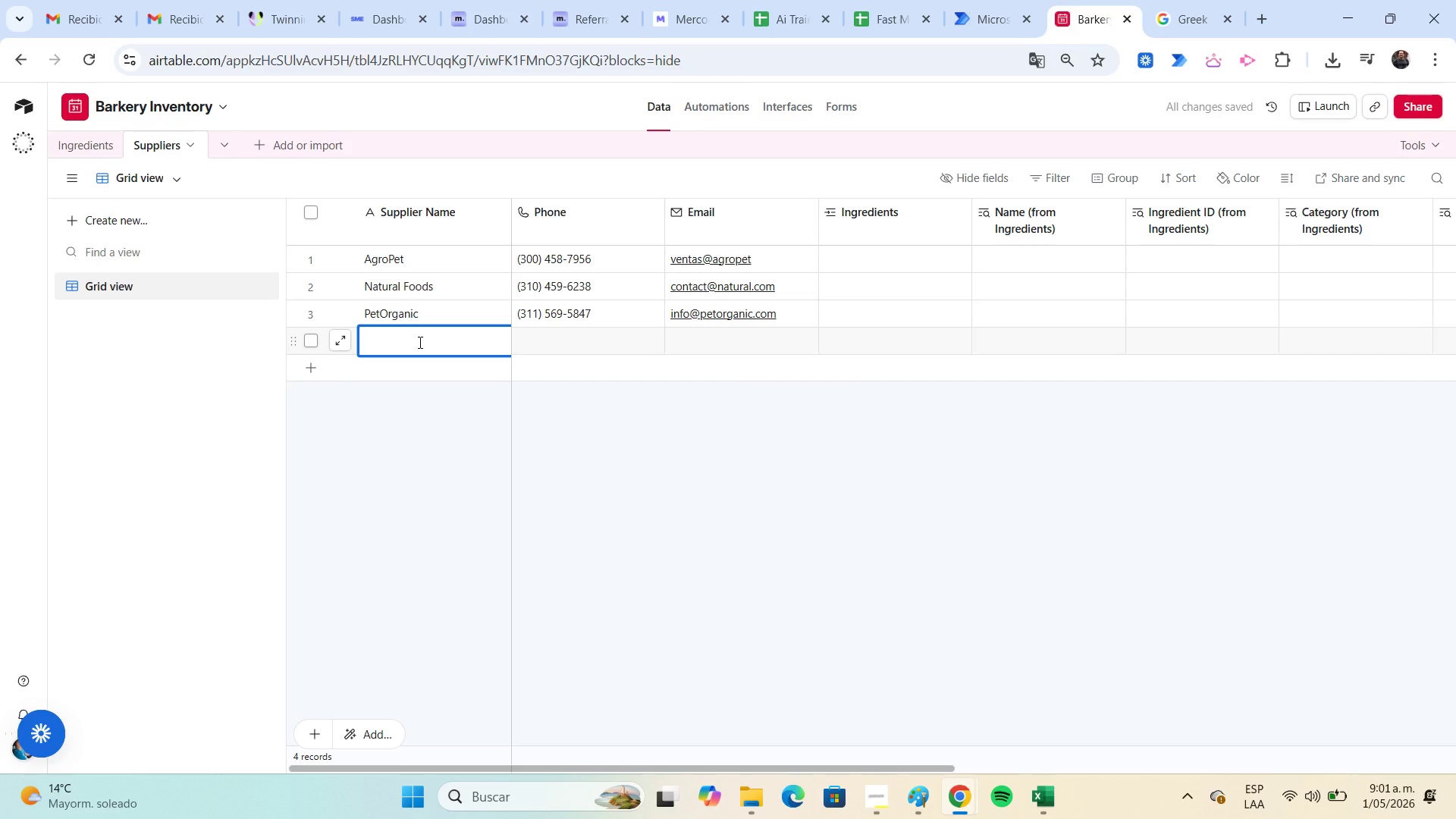 
type(Fresh Farm Supp)
key(Backspace)
key(Backspace)
key(Backspace)
key(Backspace)
key(Tab)
type(3127564956)
key(Tab)
type(sales)
 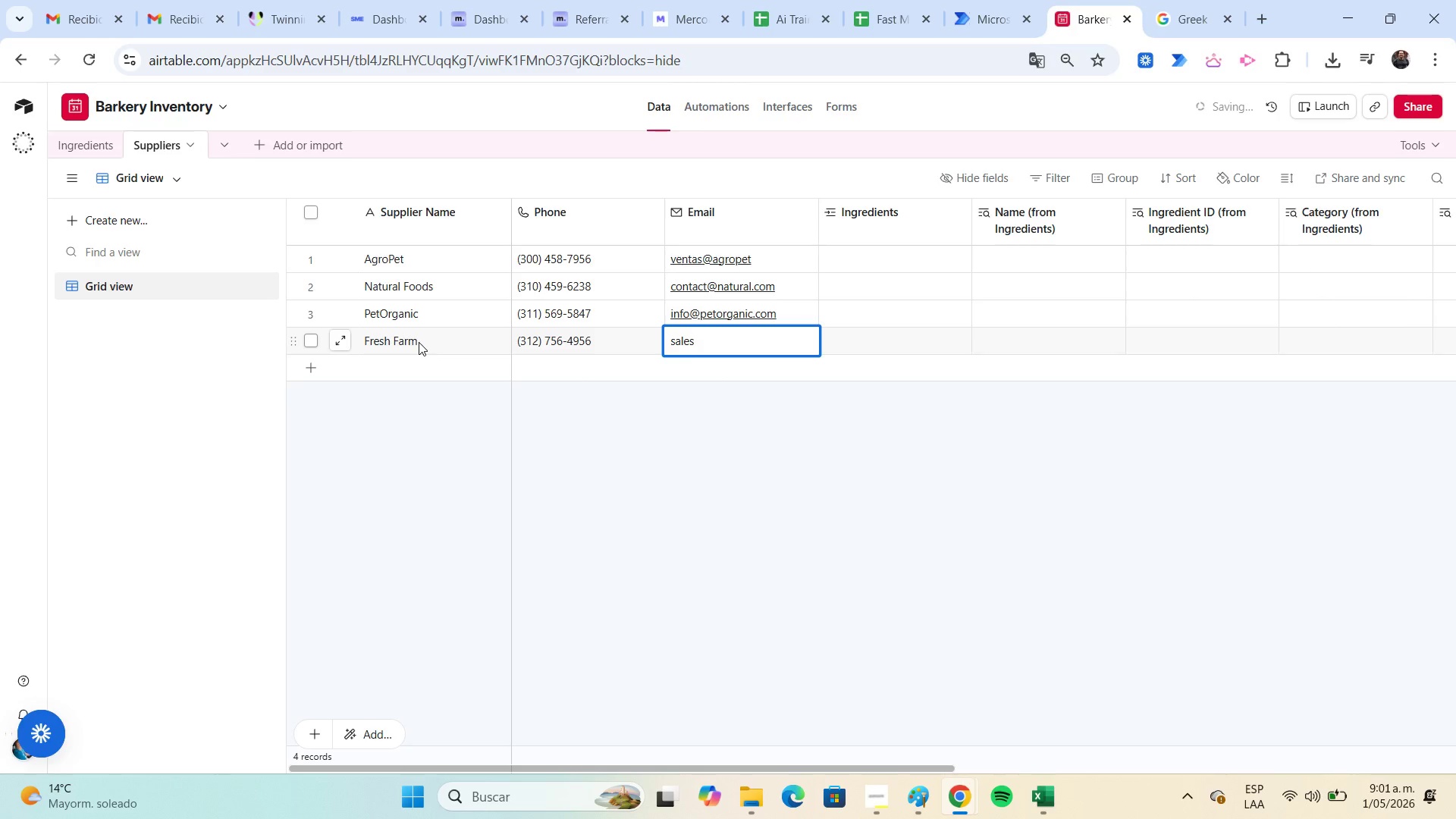 
key(Alt+Control+AltRight)
 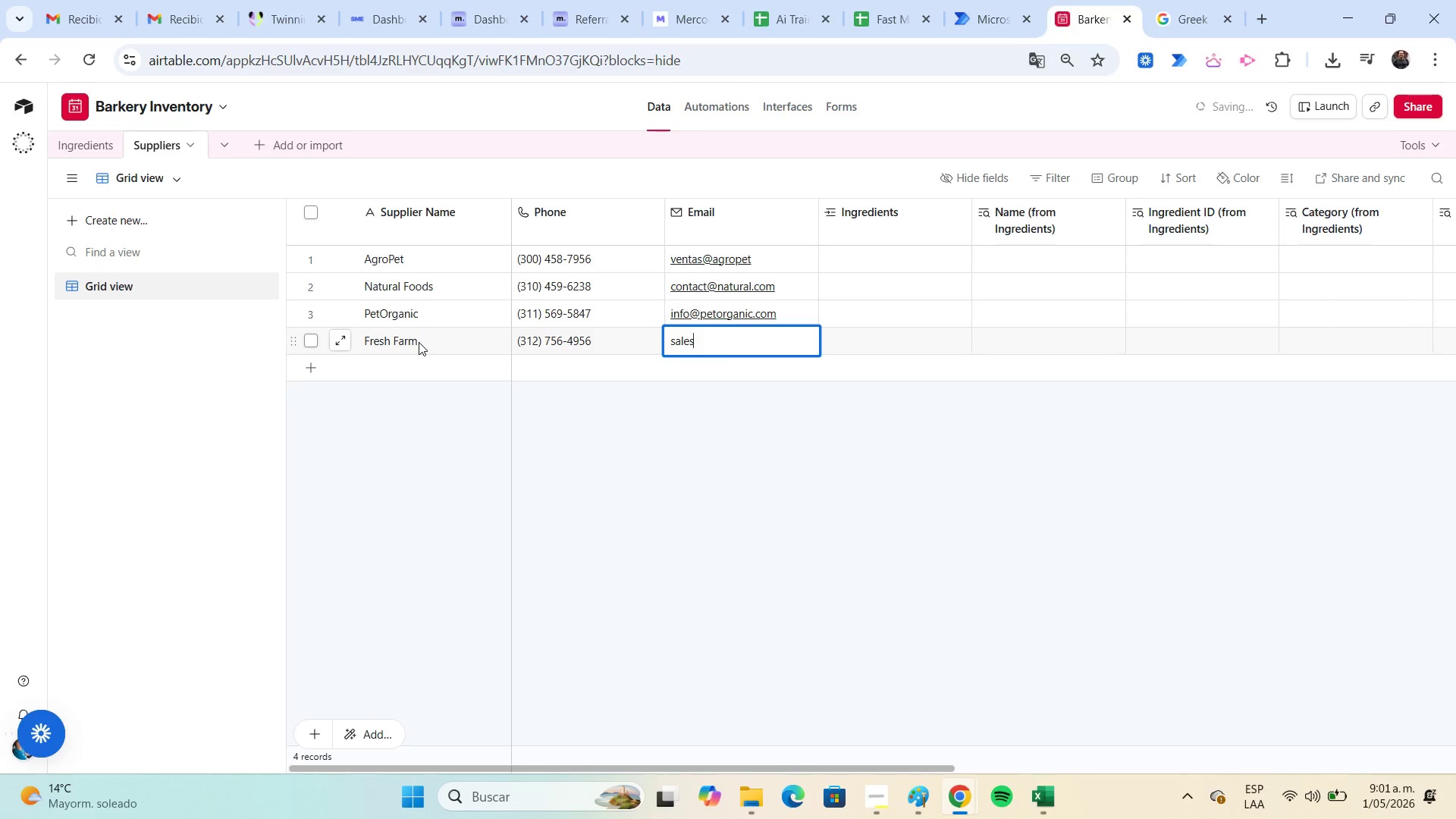 
key(Control+ControlLeft)
 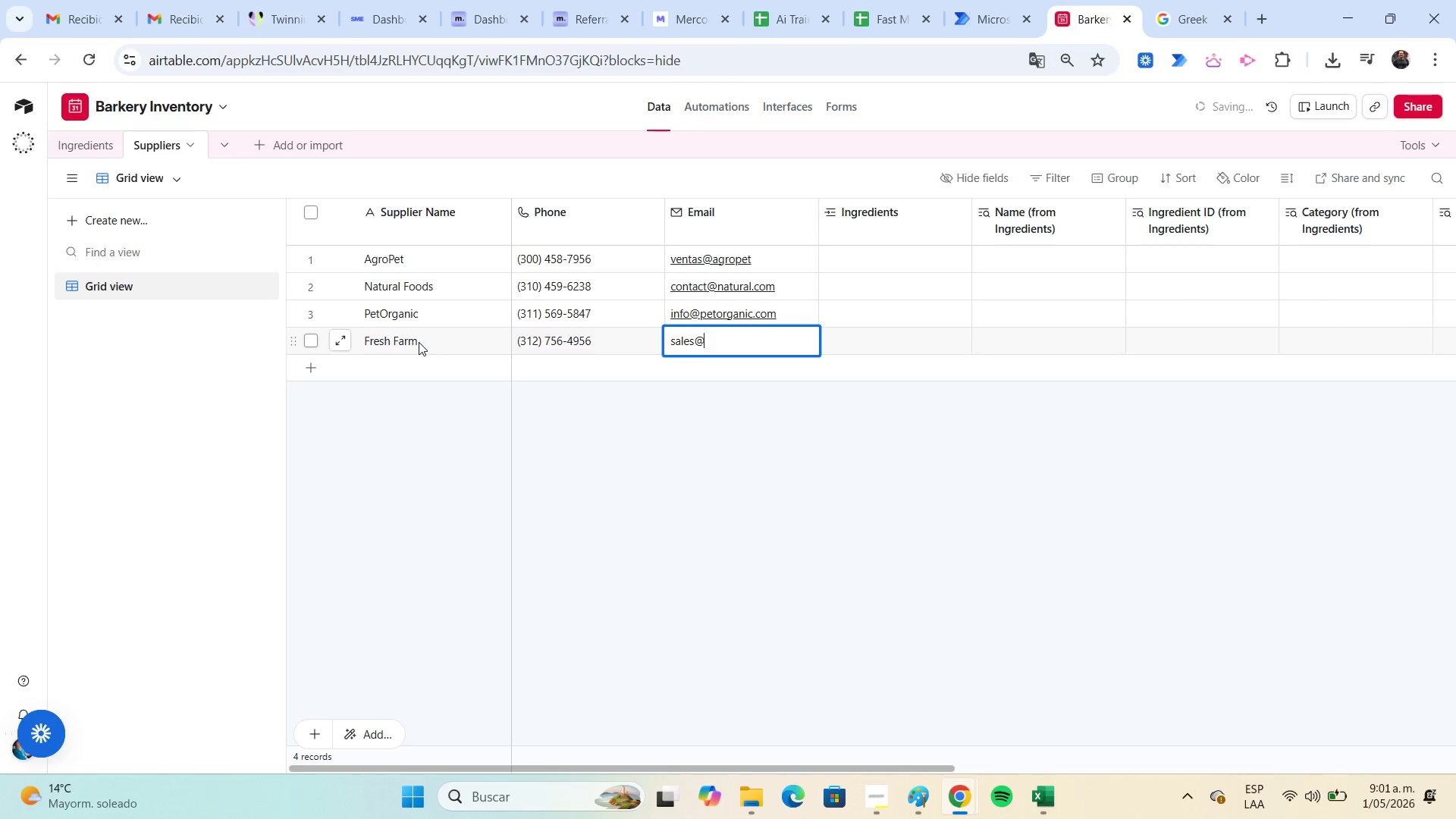 
key(Alt+Control+Q)
 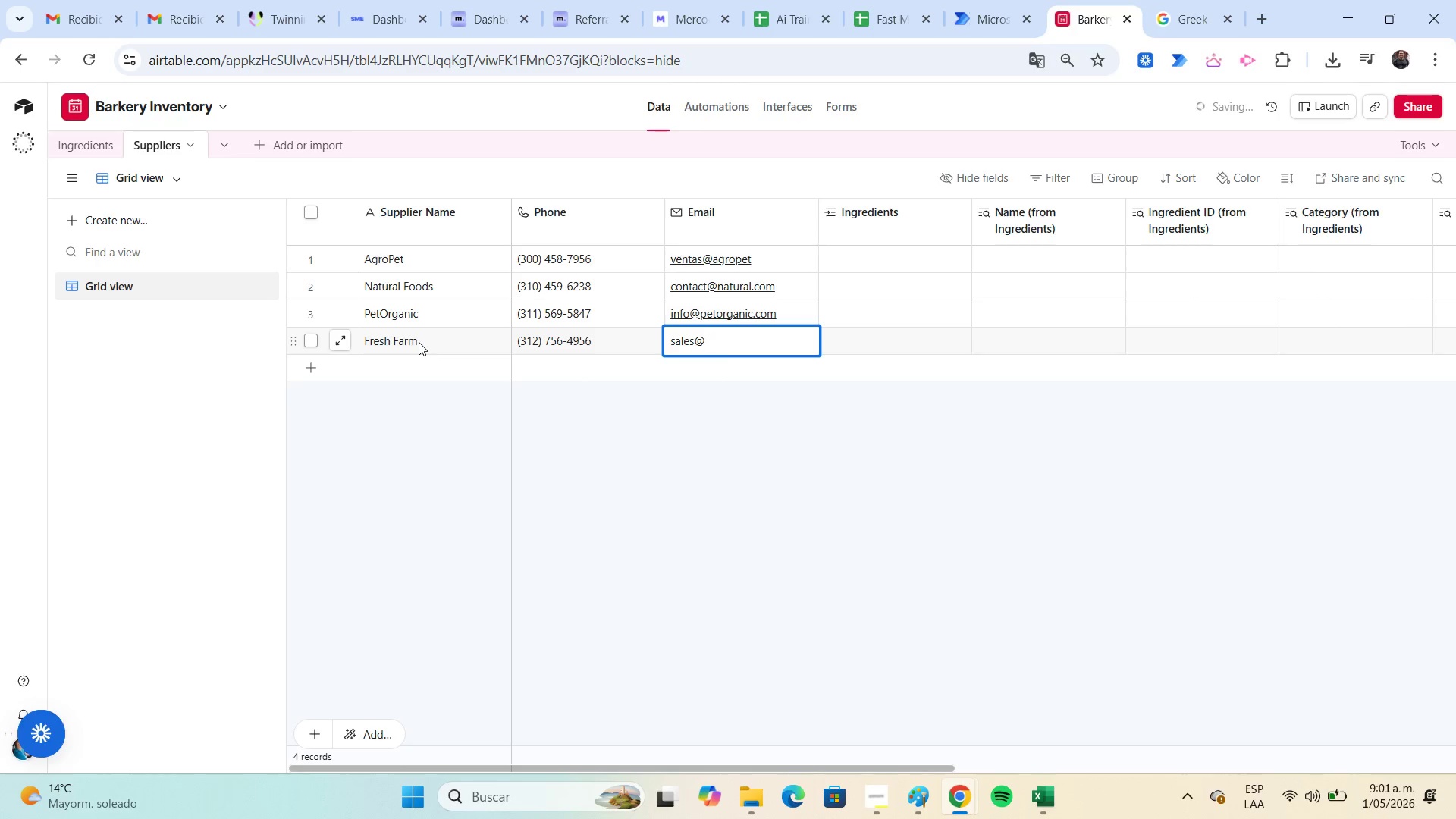 
type(freshfarm.com)
 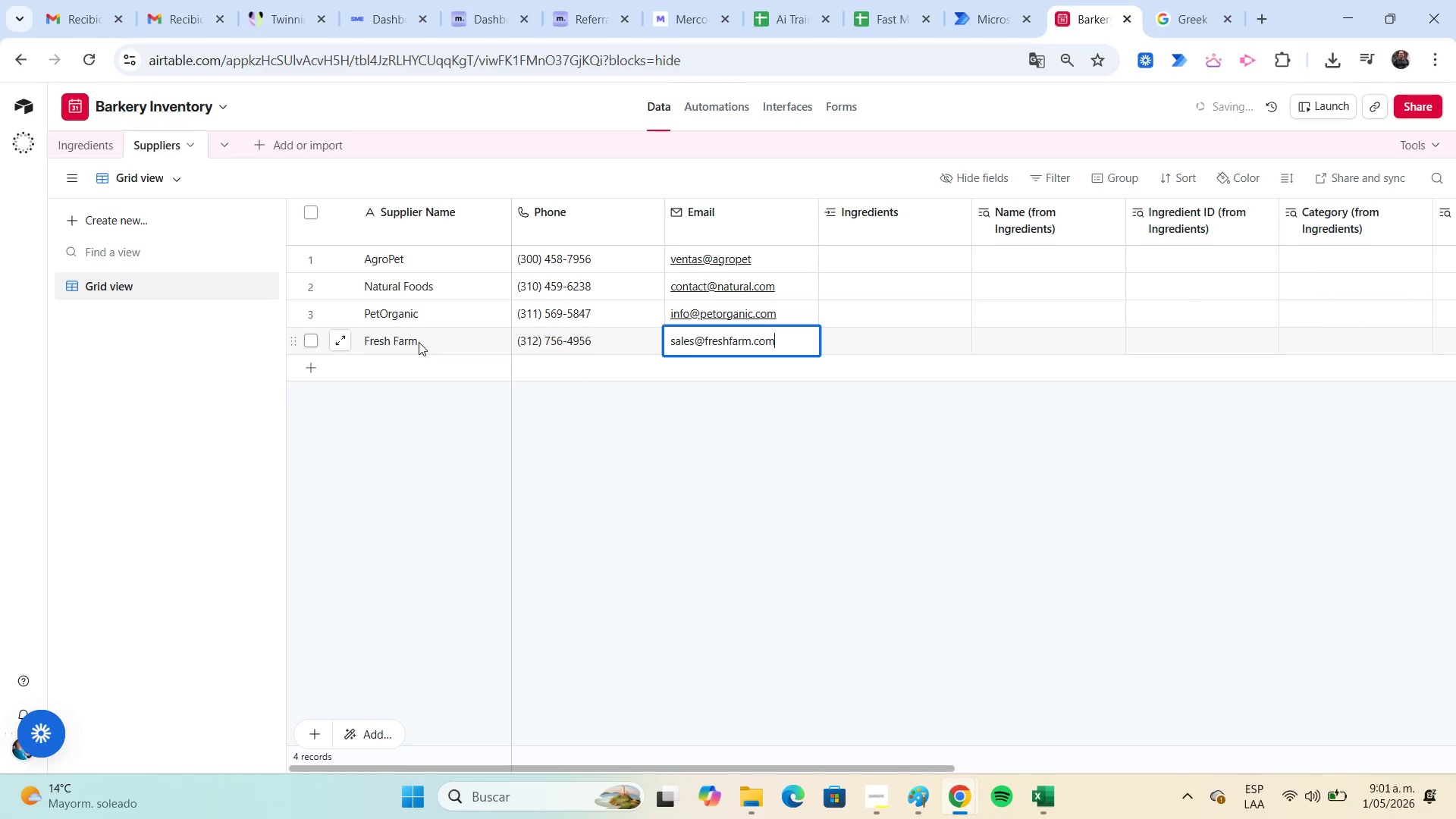 
key(Enter)
 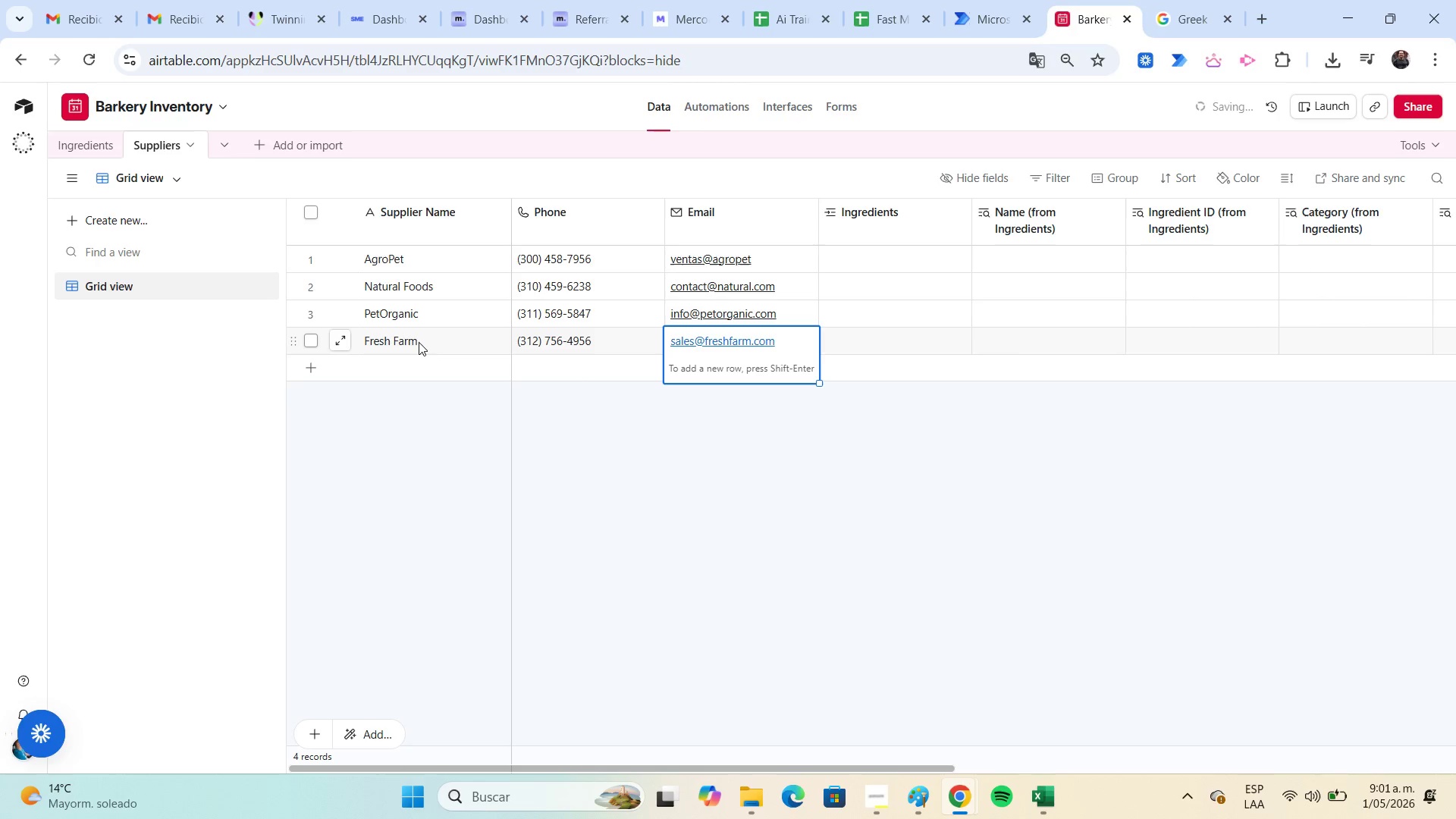 
key(ArrowLeft)
 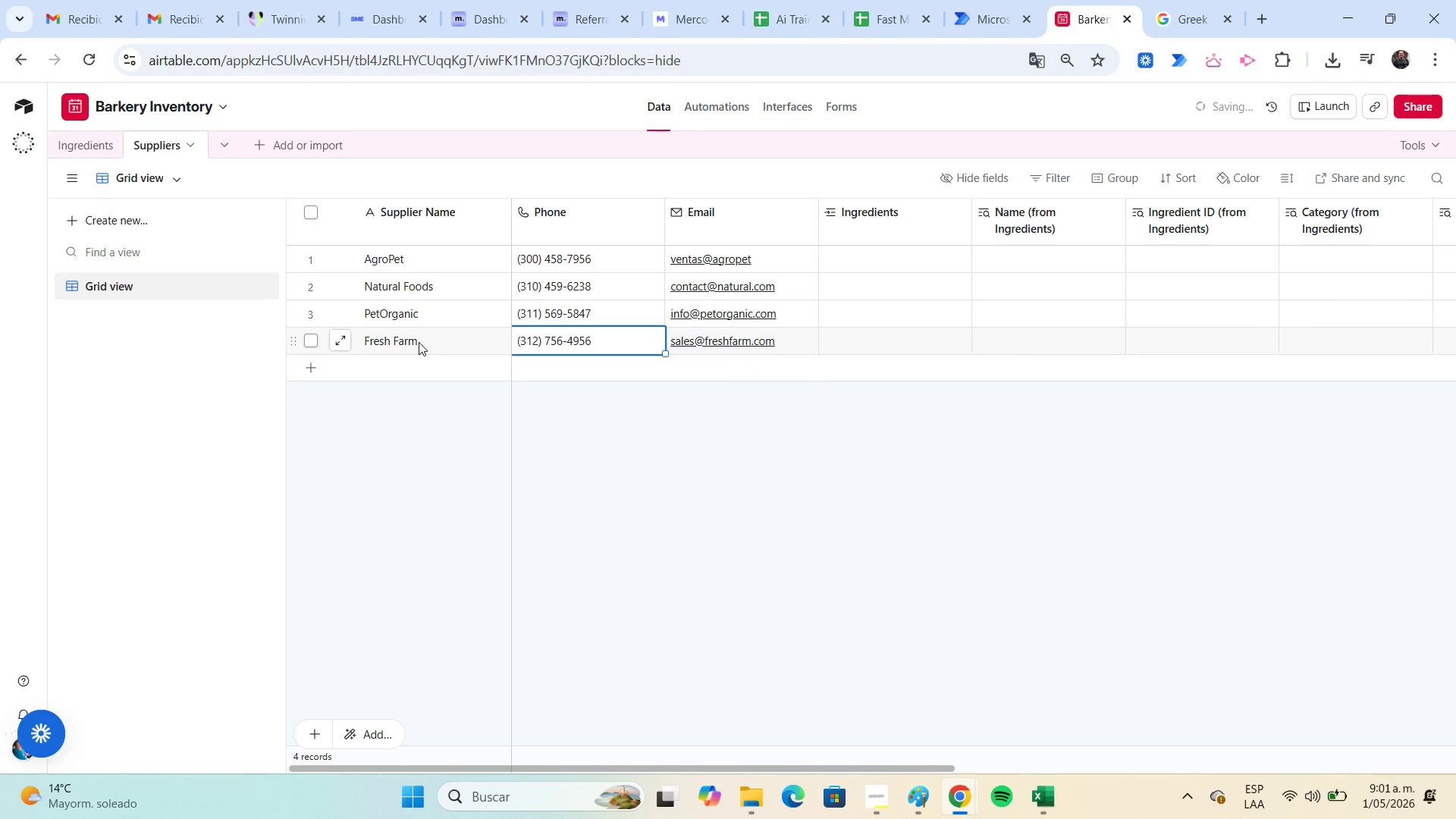 
key(ArrowLeft)
 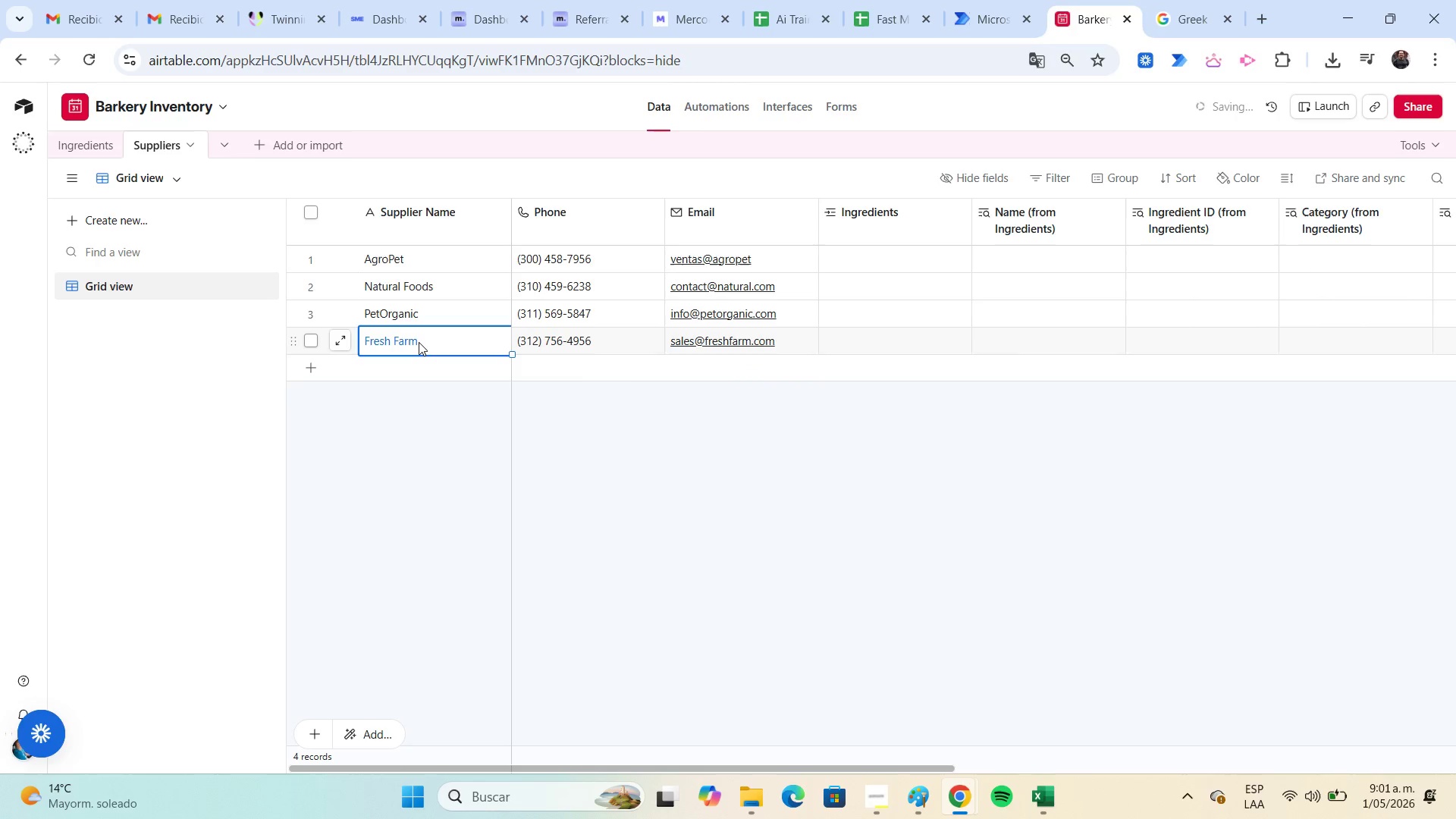 
key(ArrowDown)
 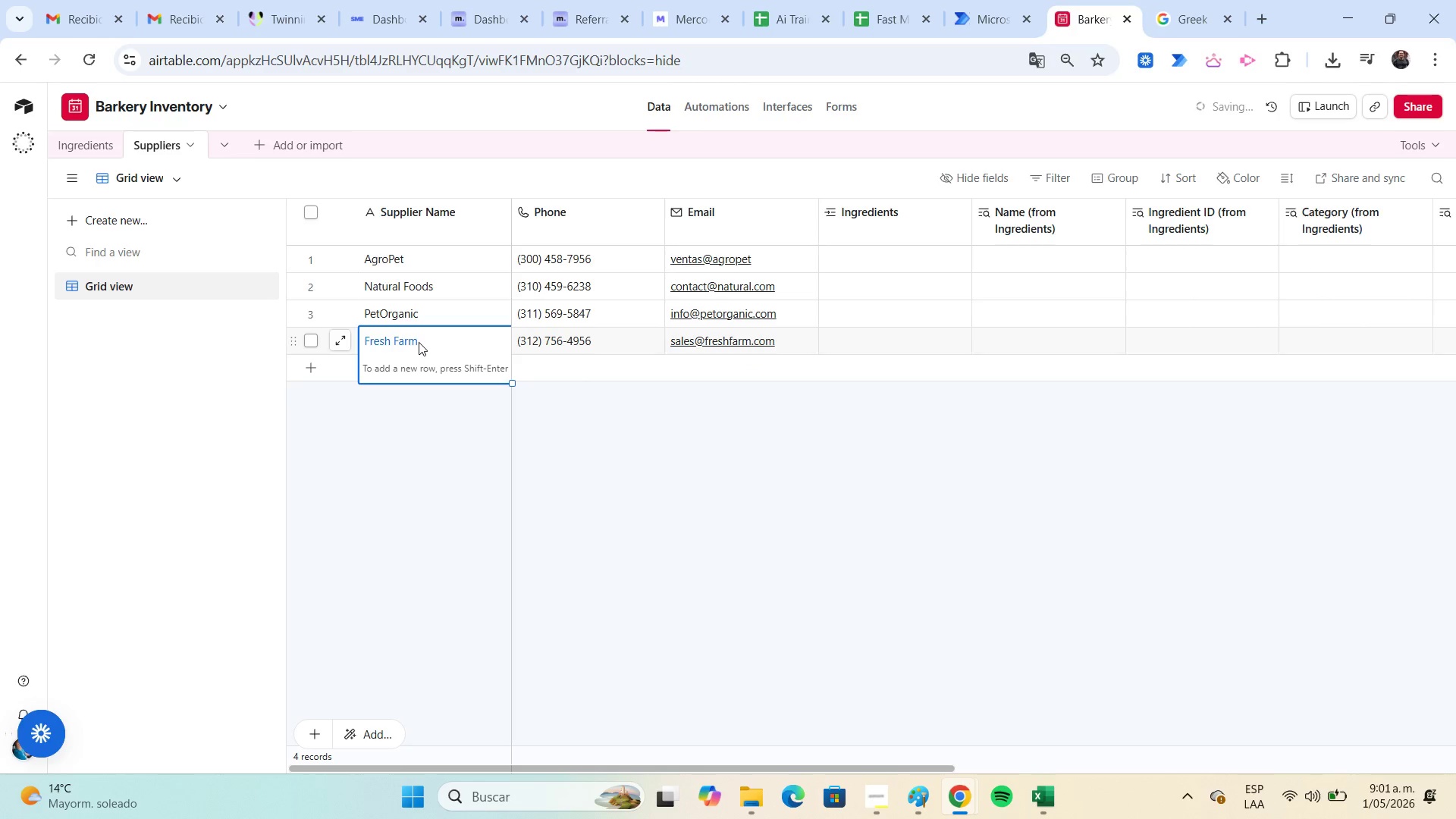 
key(ArrowDown)
 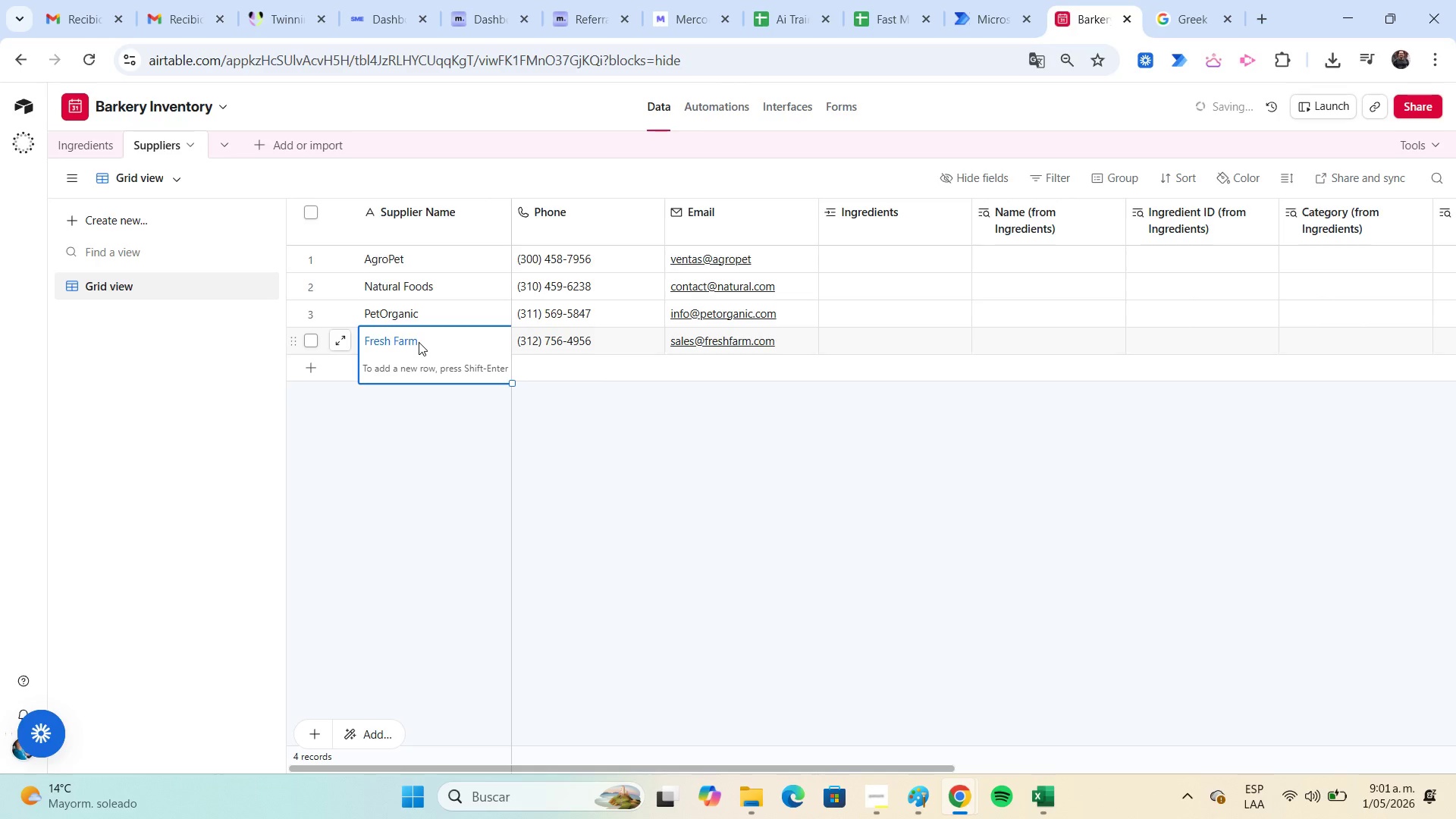 
key(Enter)
 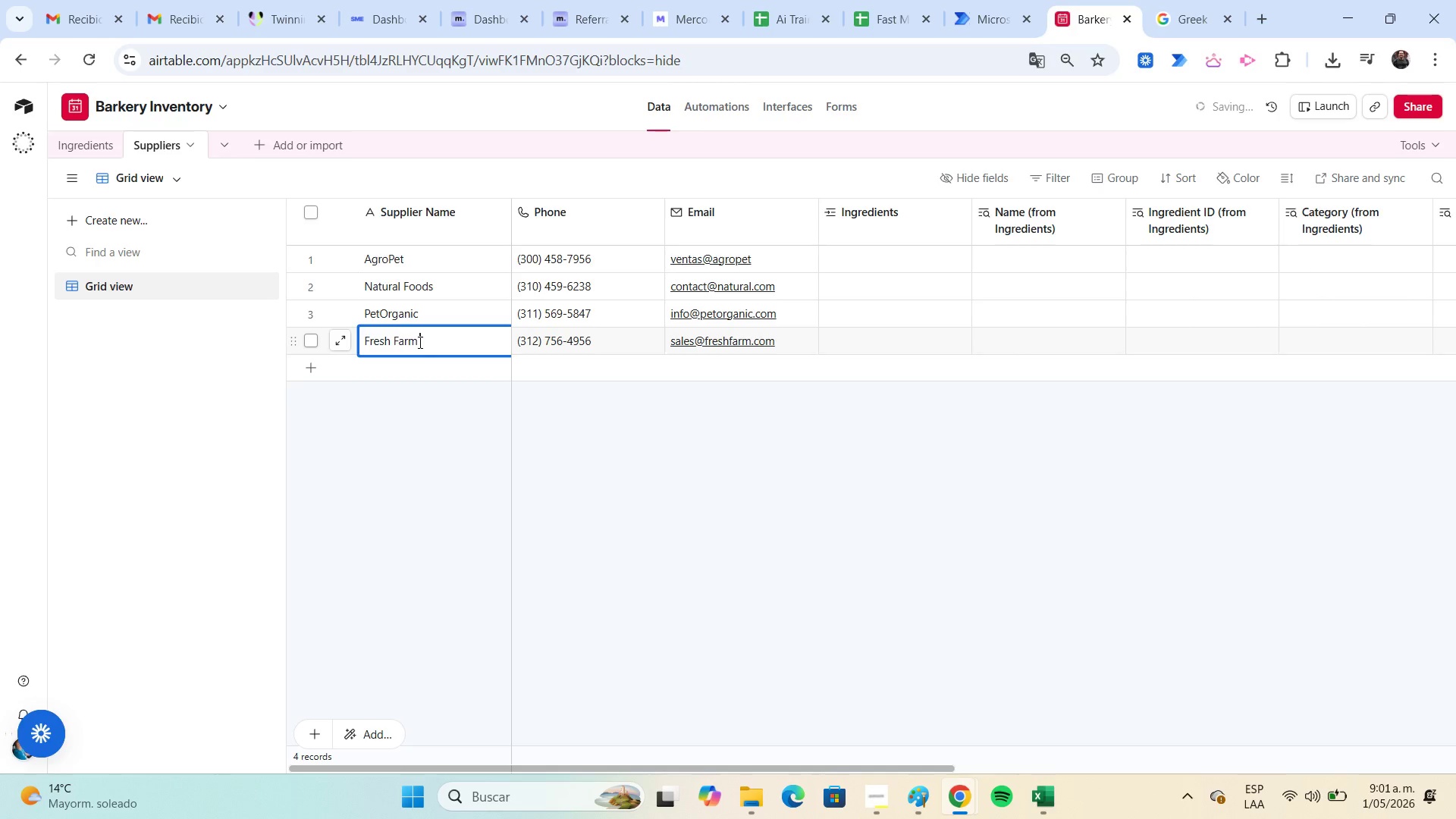 
key(Enter)
 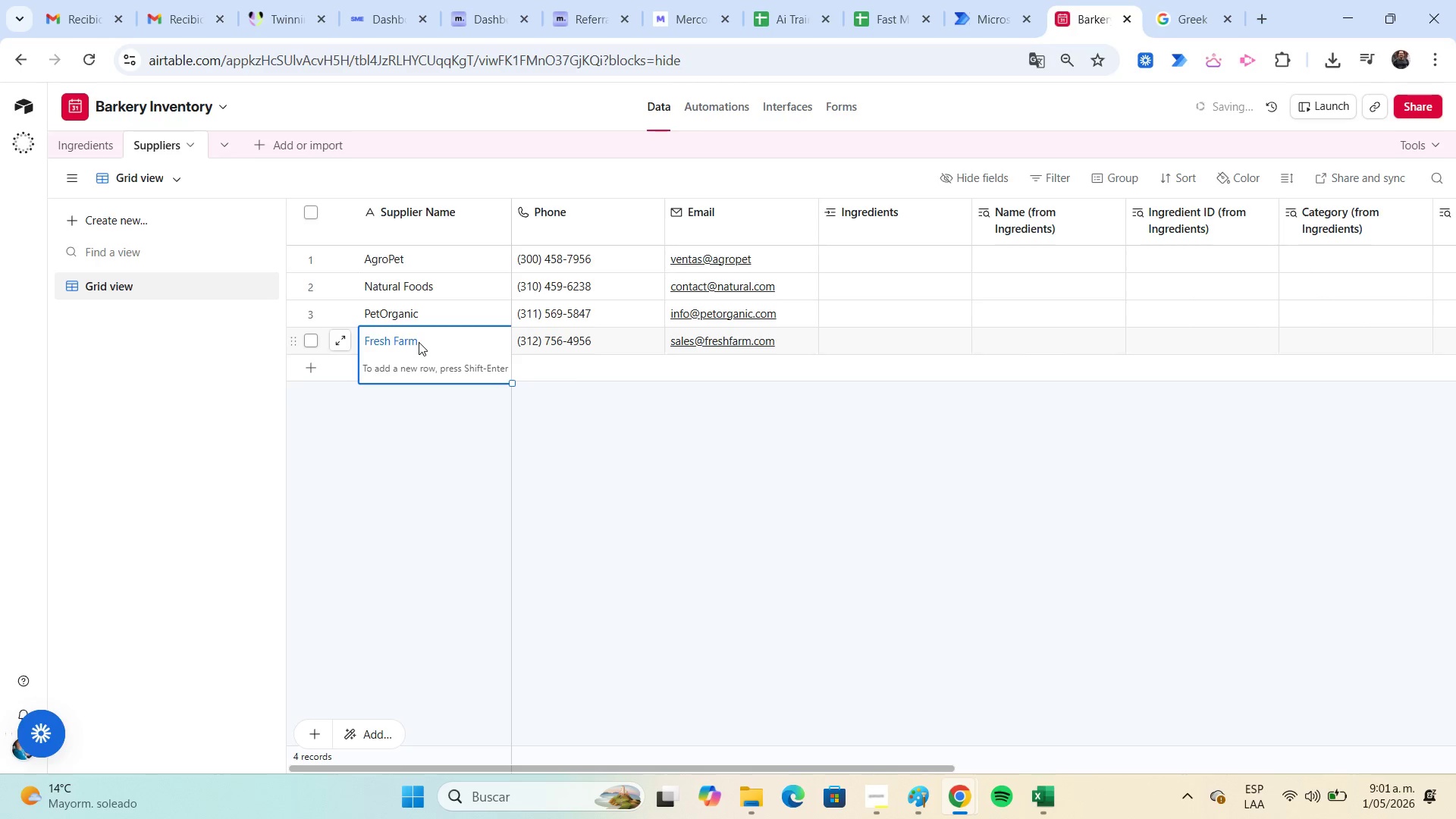 
key(Enter)
 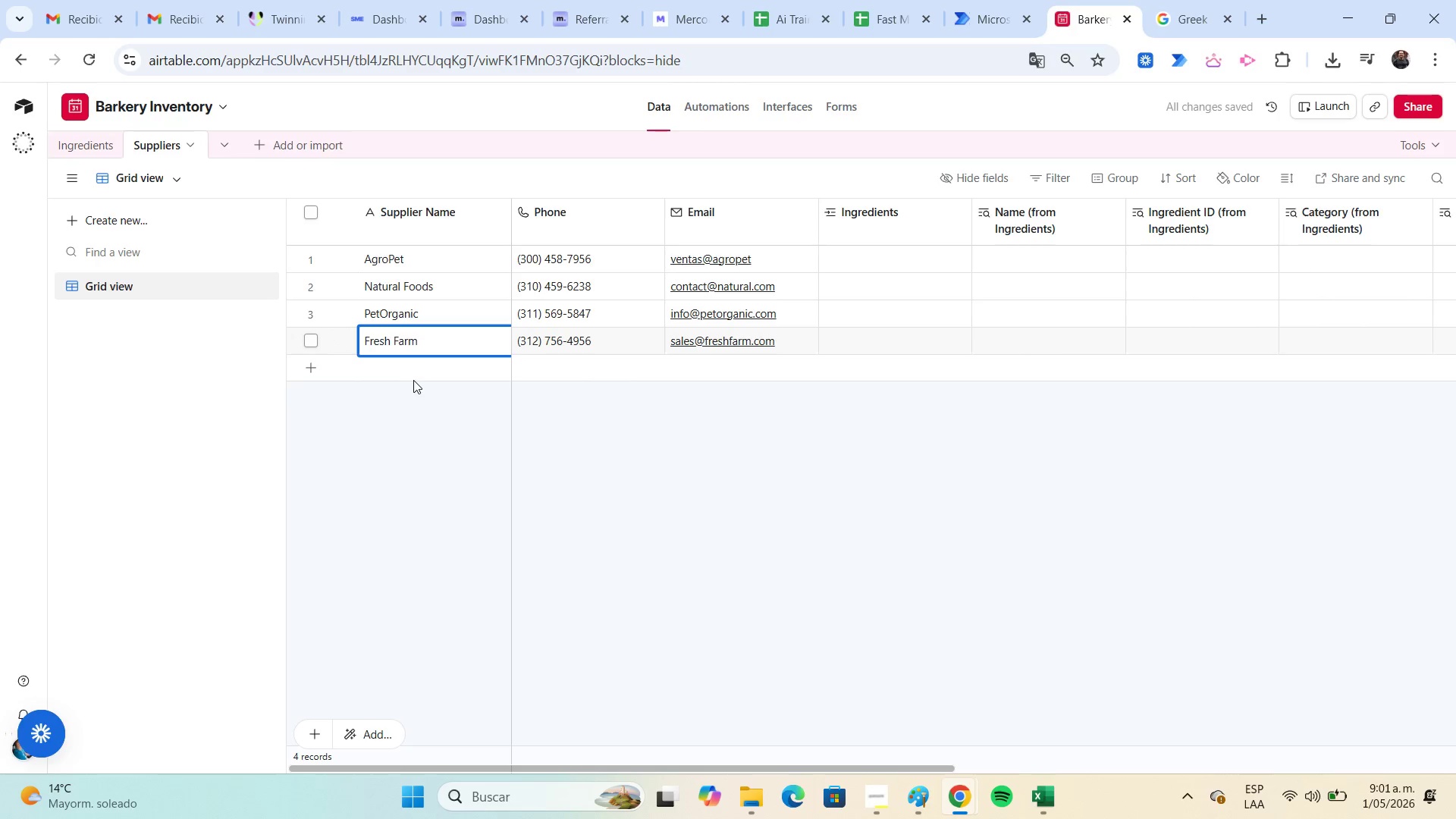 
left_click([413, 367])
 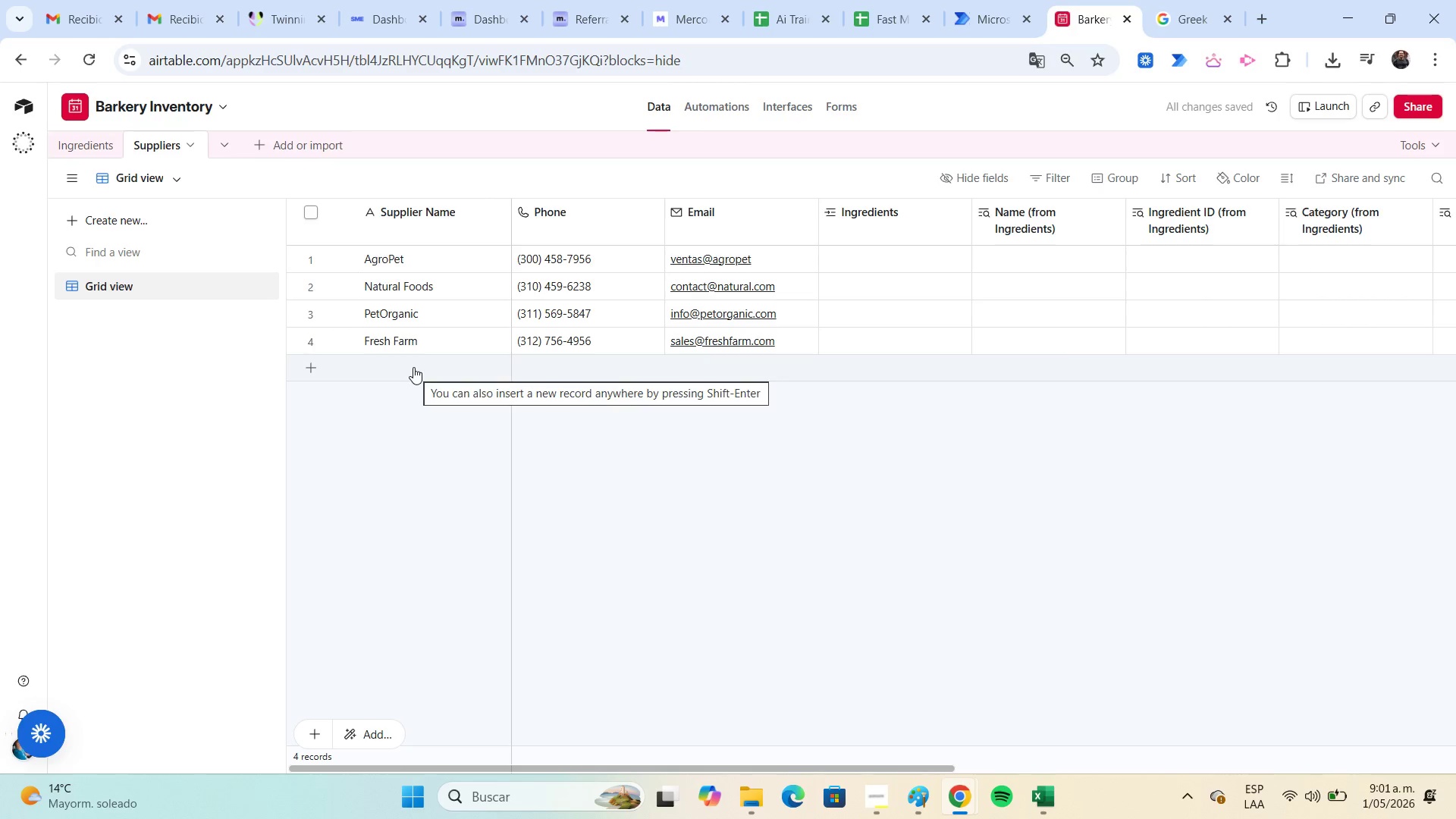 
double_click([413, 367])
 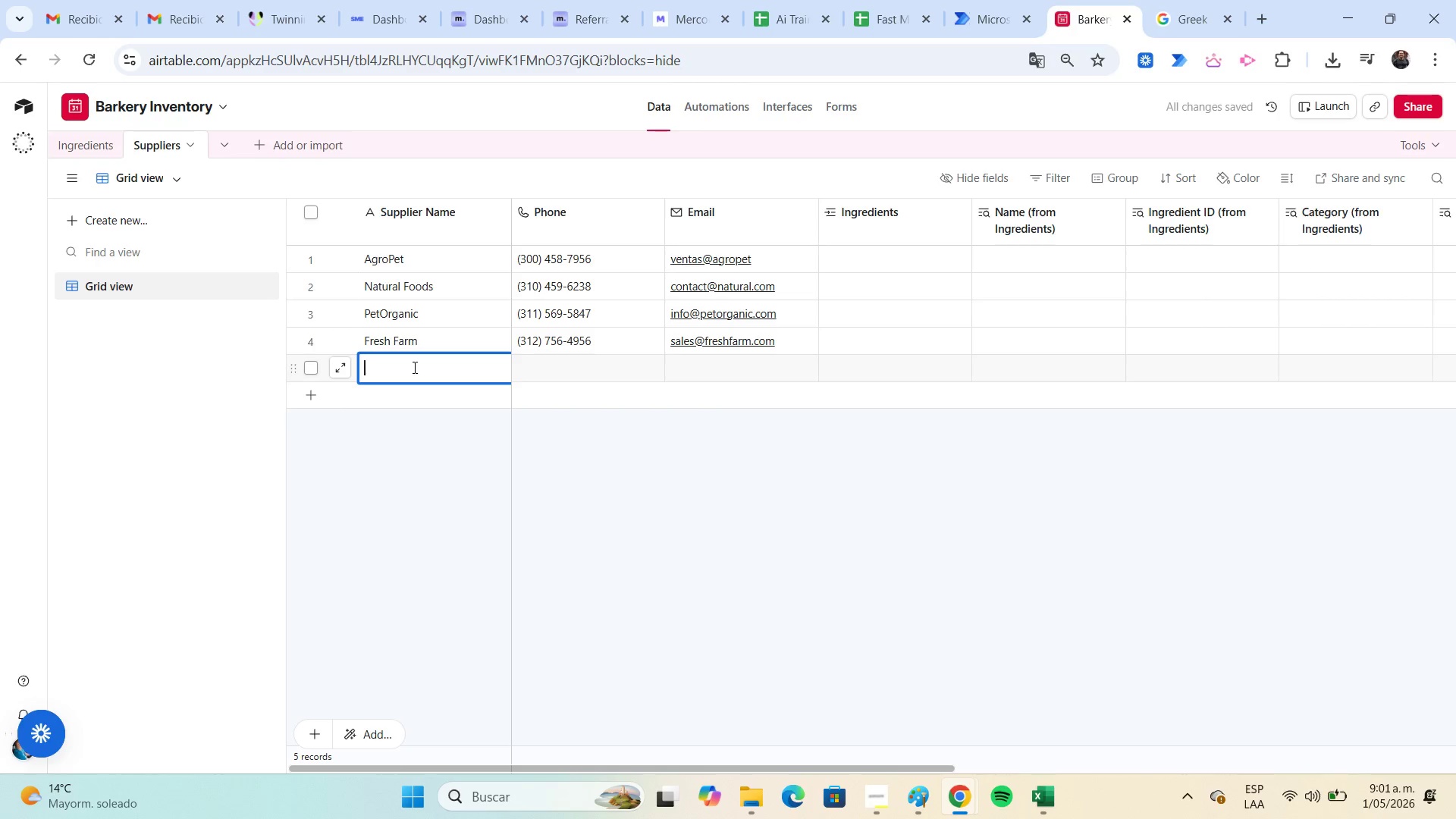 
type(Healthy Paws Market)
key(Tab)
type(3152659487)
key(Tab)
 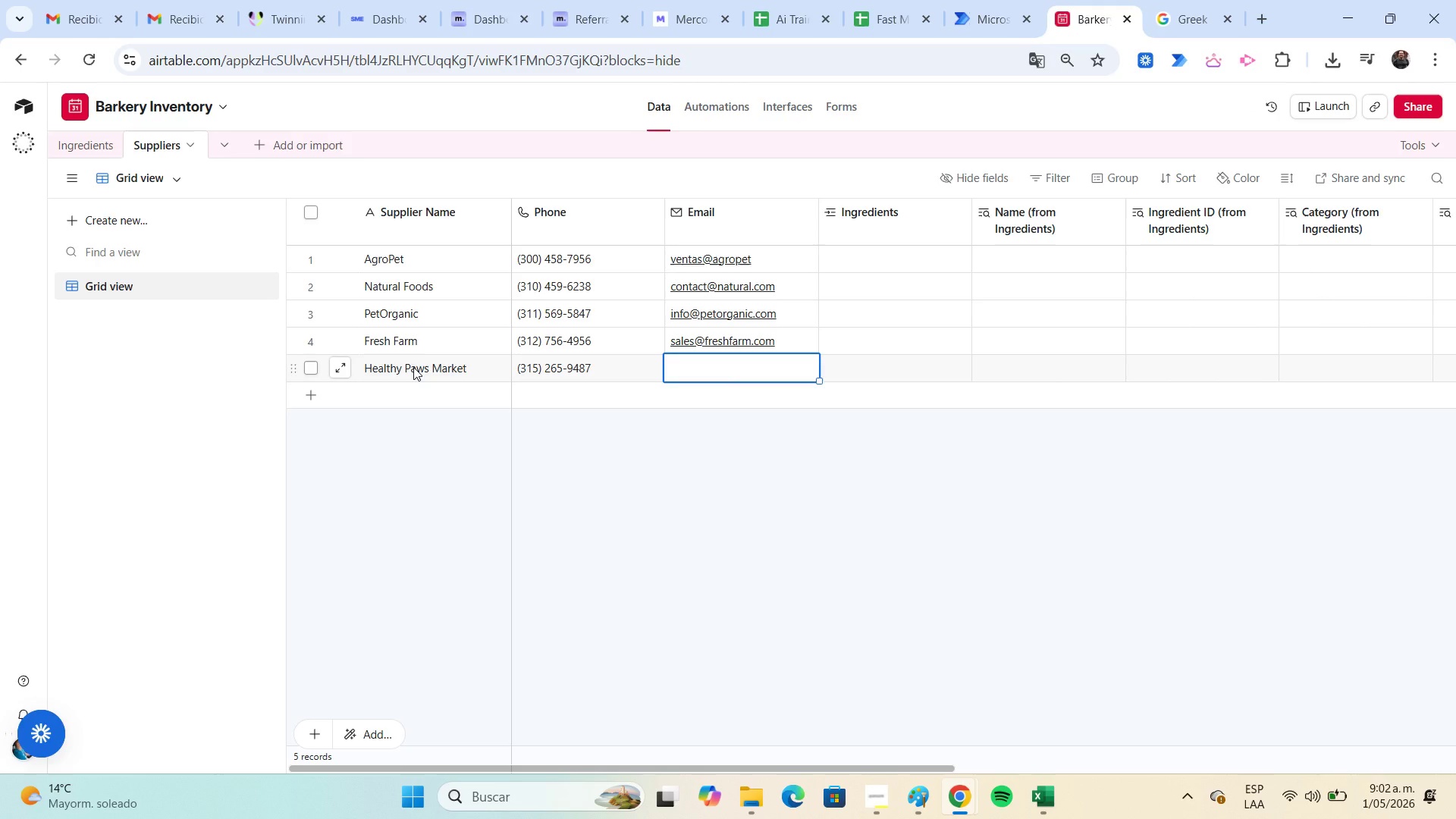 
type(sales)
 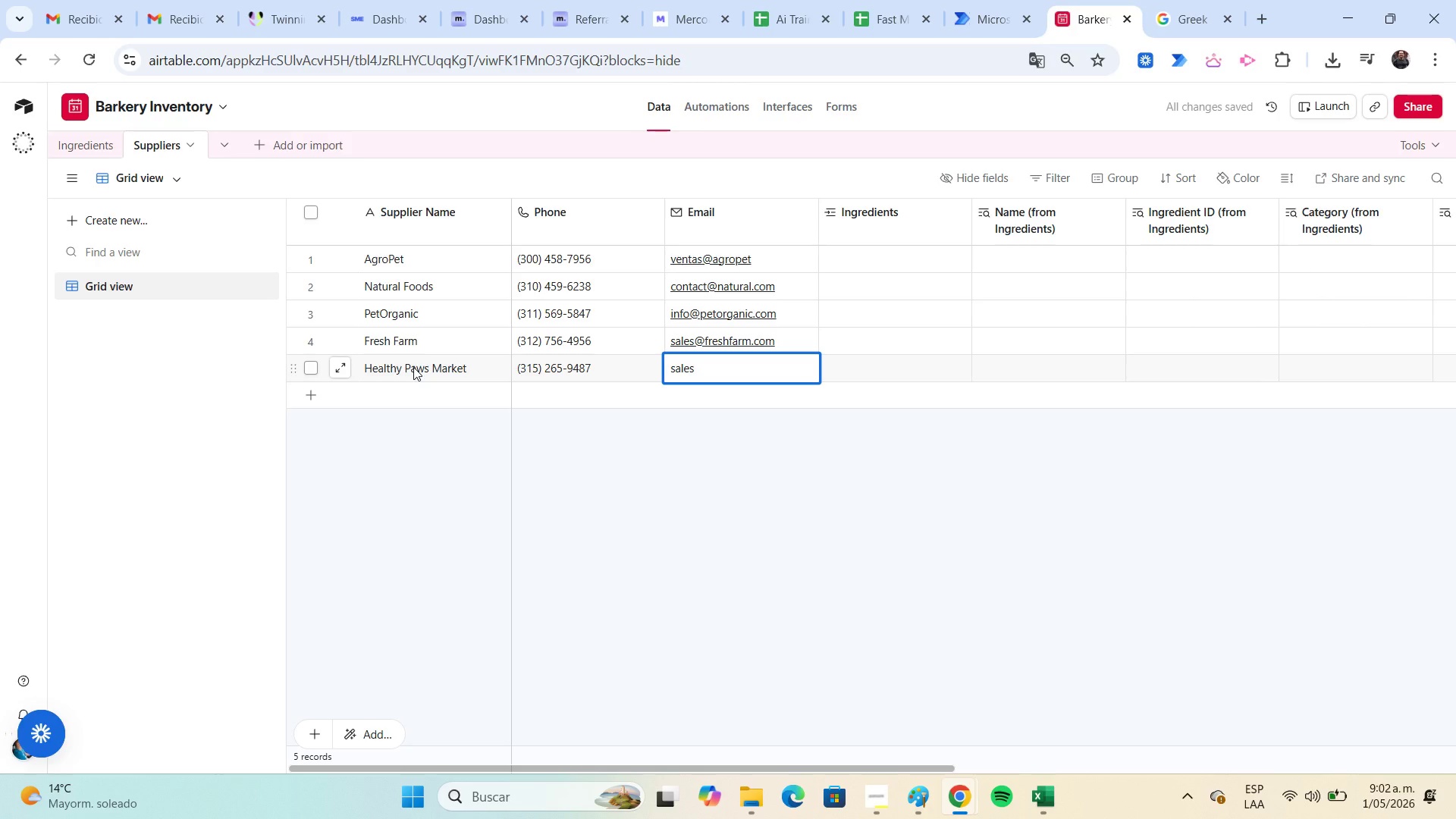 
wait(5.34)
 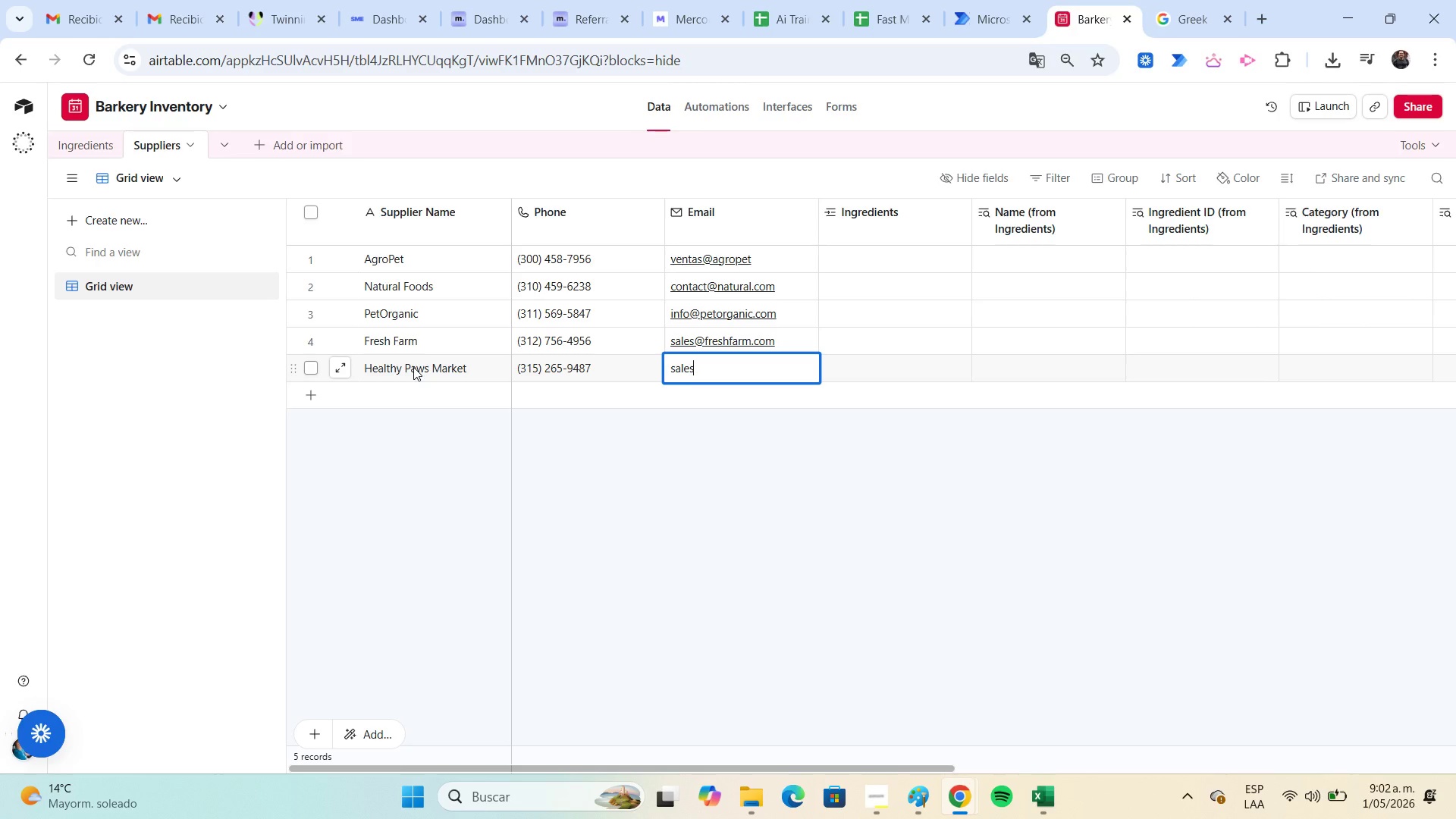 
type(market)
 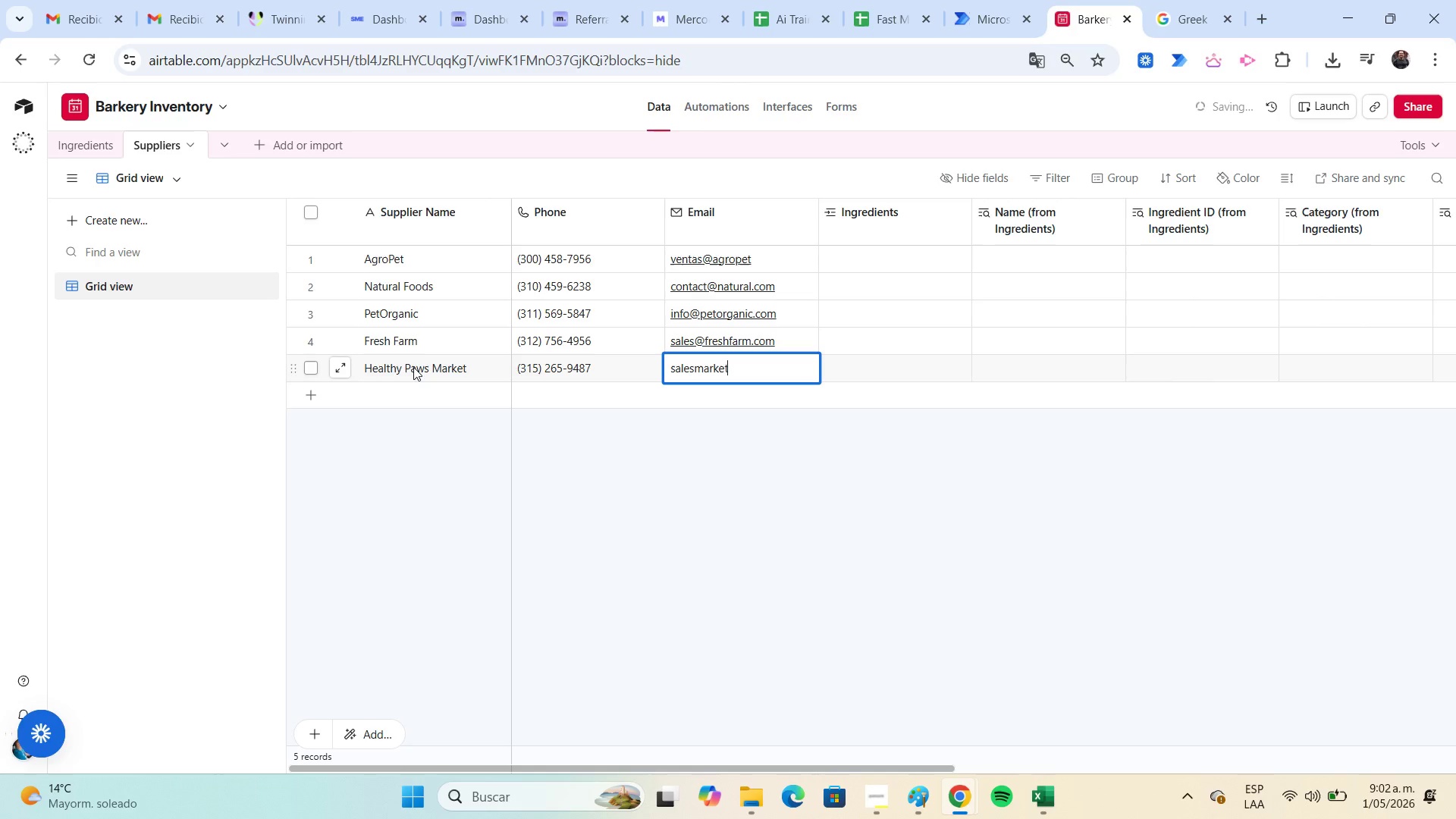 
key(Alt+Control+Q)
 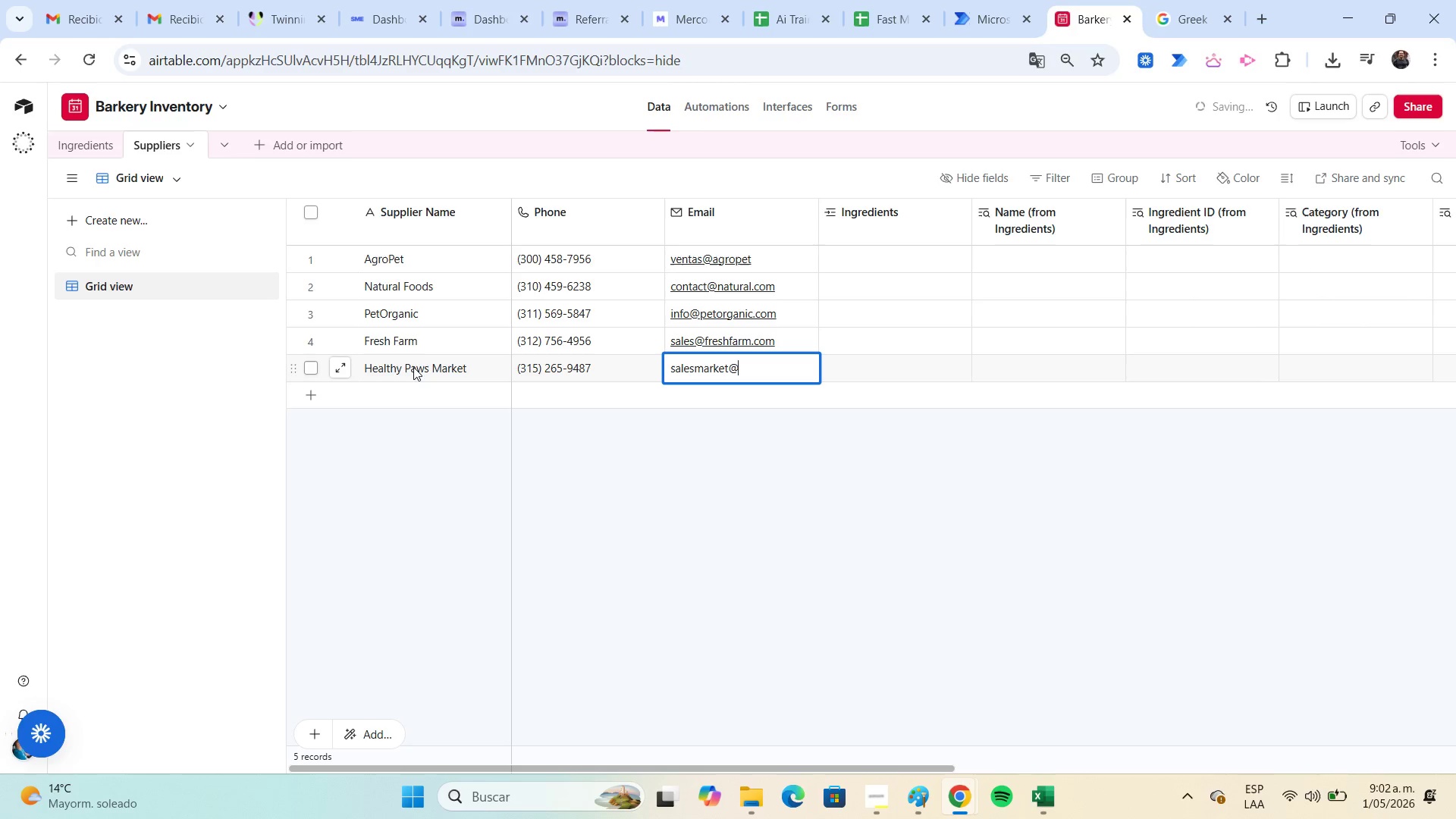 
type(health)
 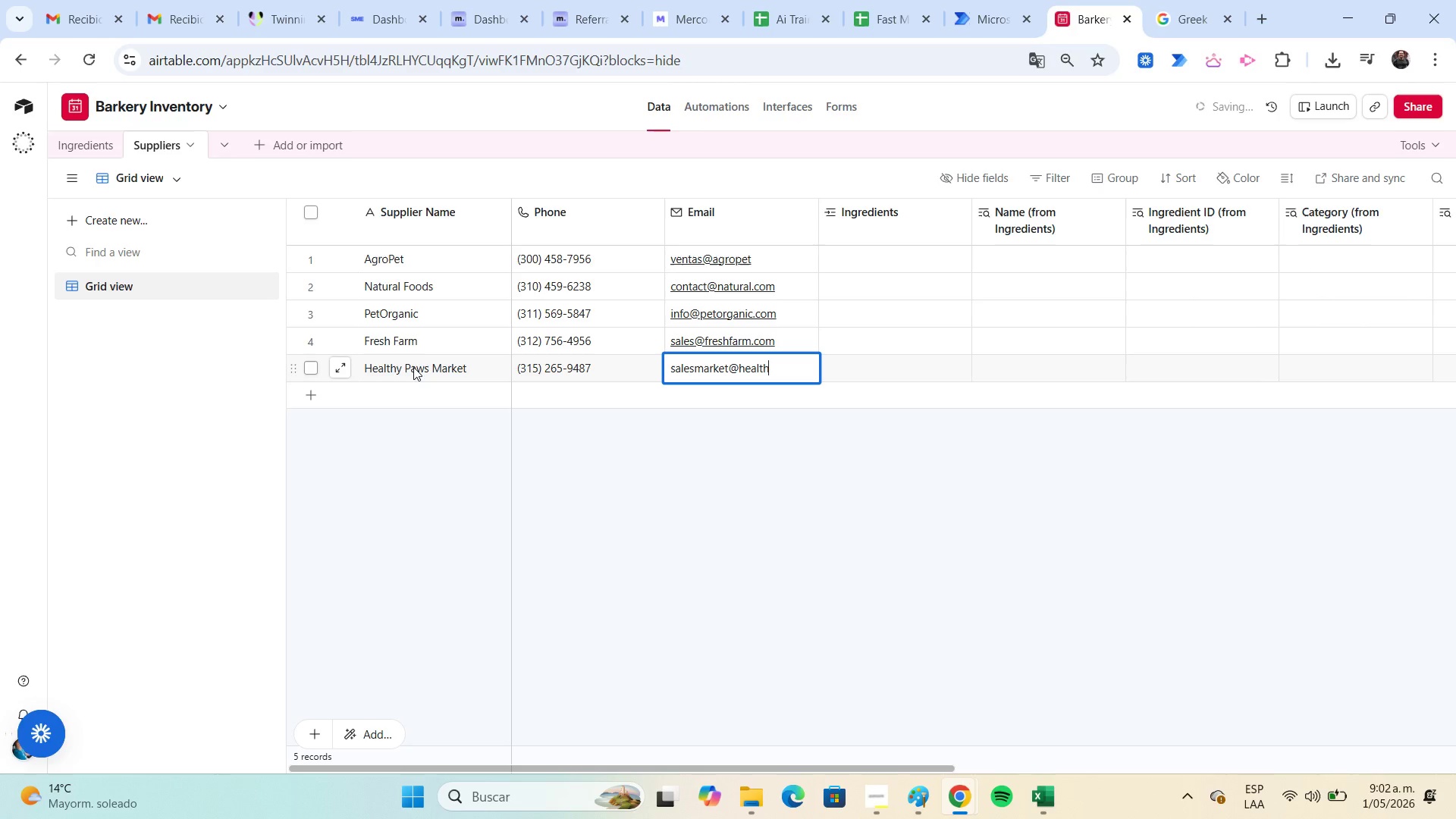 
type(ypaws.com)
key(Tab)
 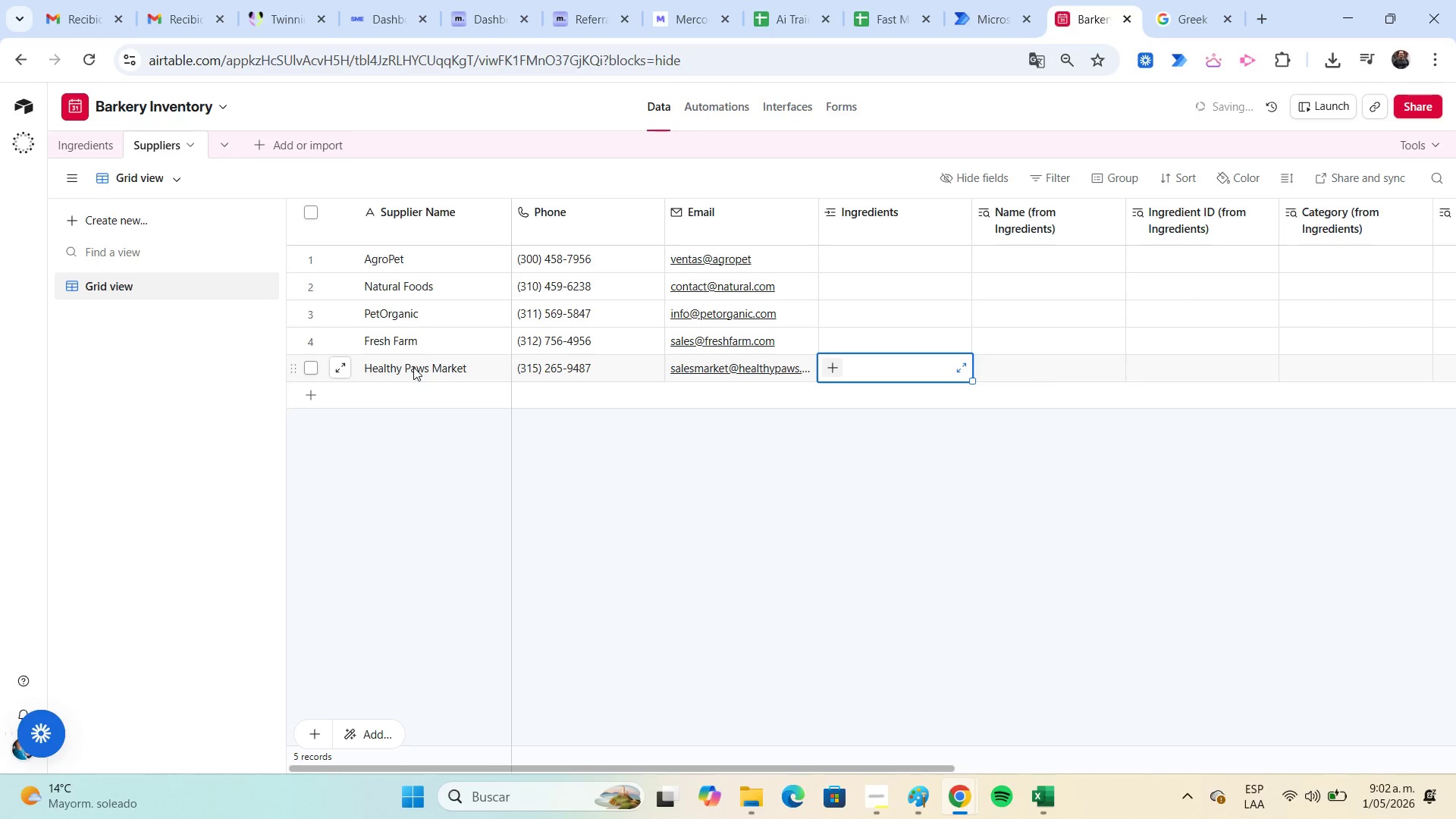 
mouse_move([303, 255])
 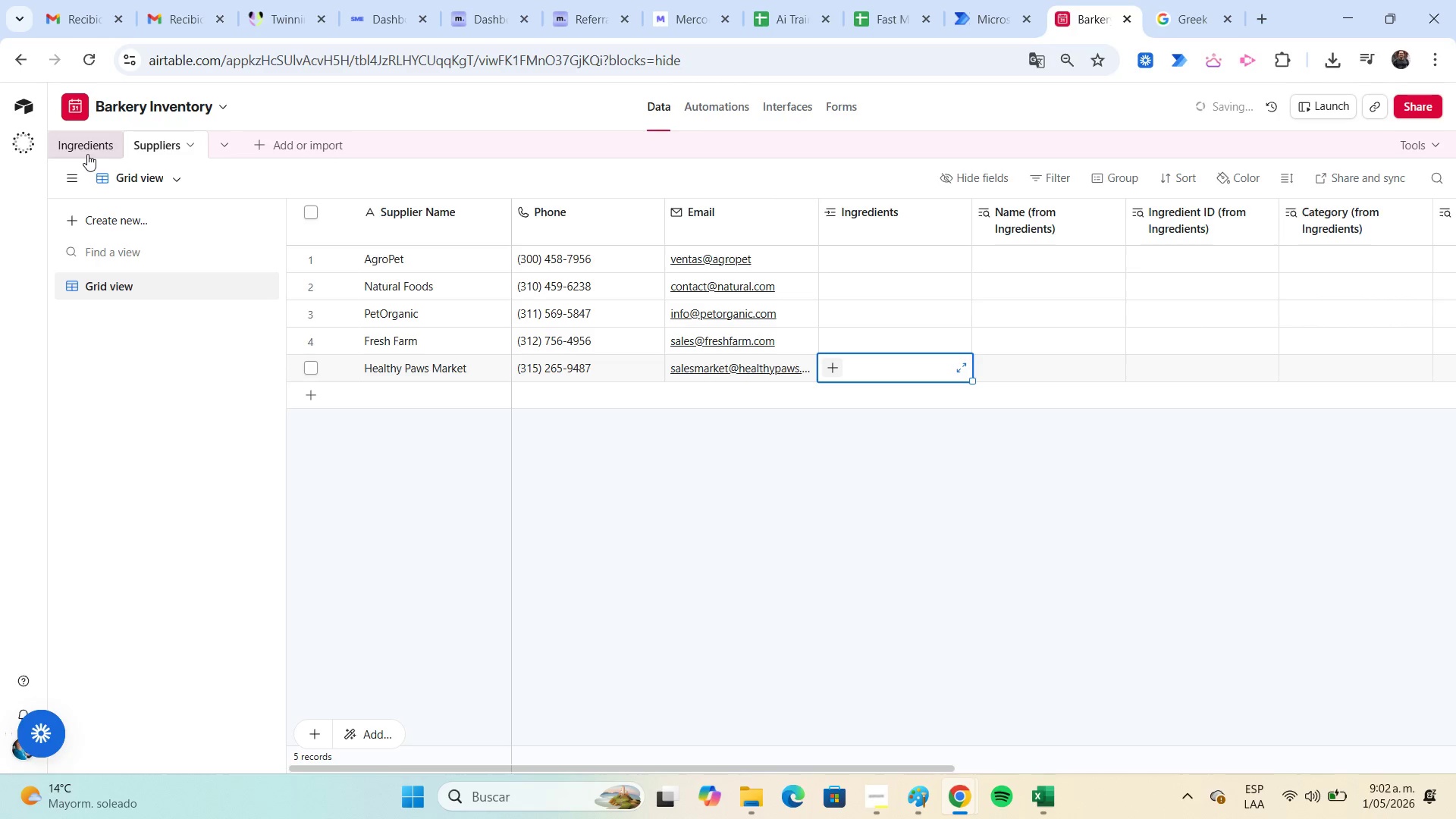 
left_click([87, 154])
 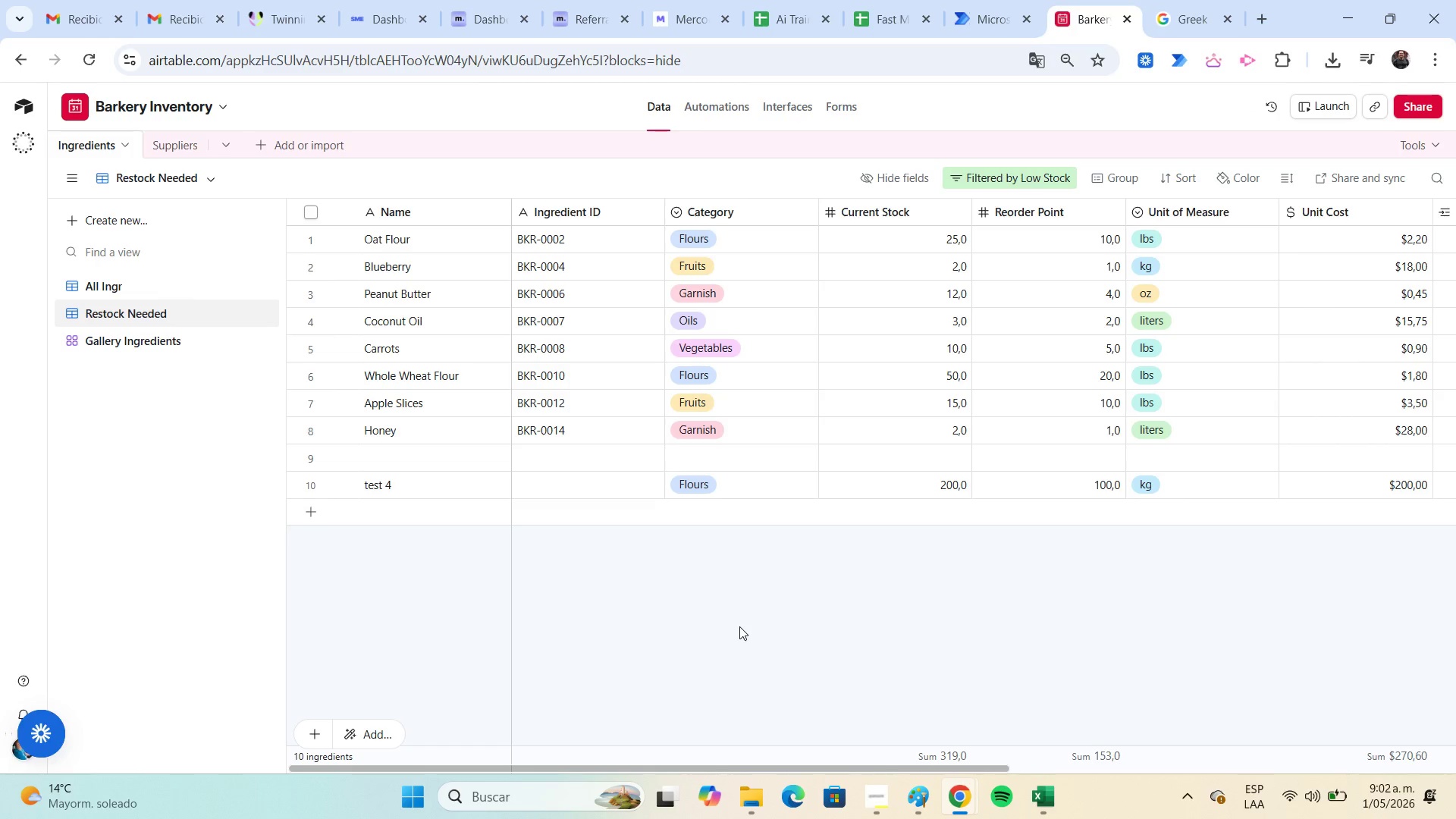 
wait(7.12)
 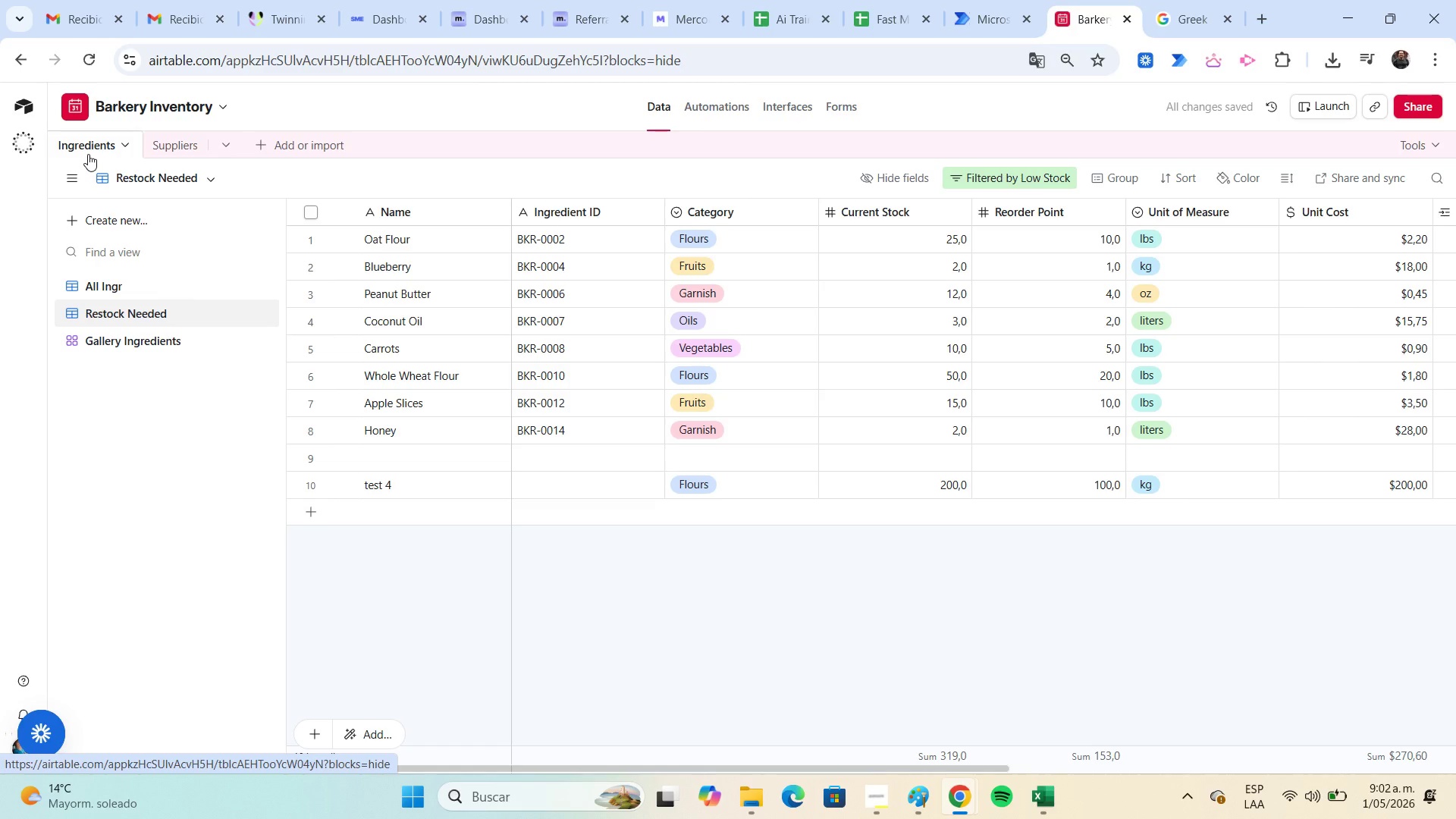 
left_click_drag(start_coordinate=[825, 766], to_coordinate=[717, 672])
 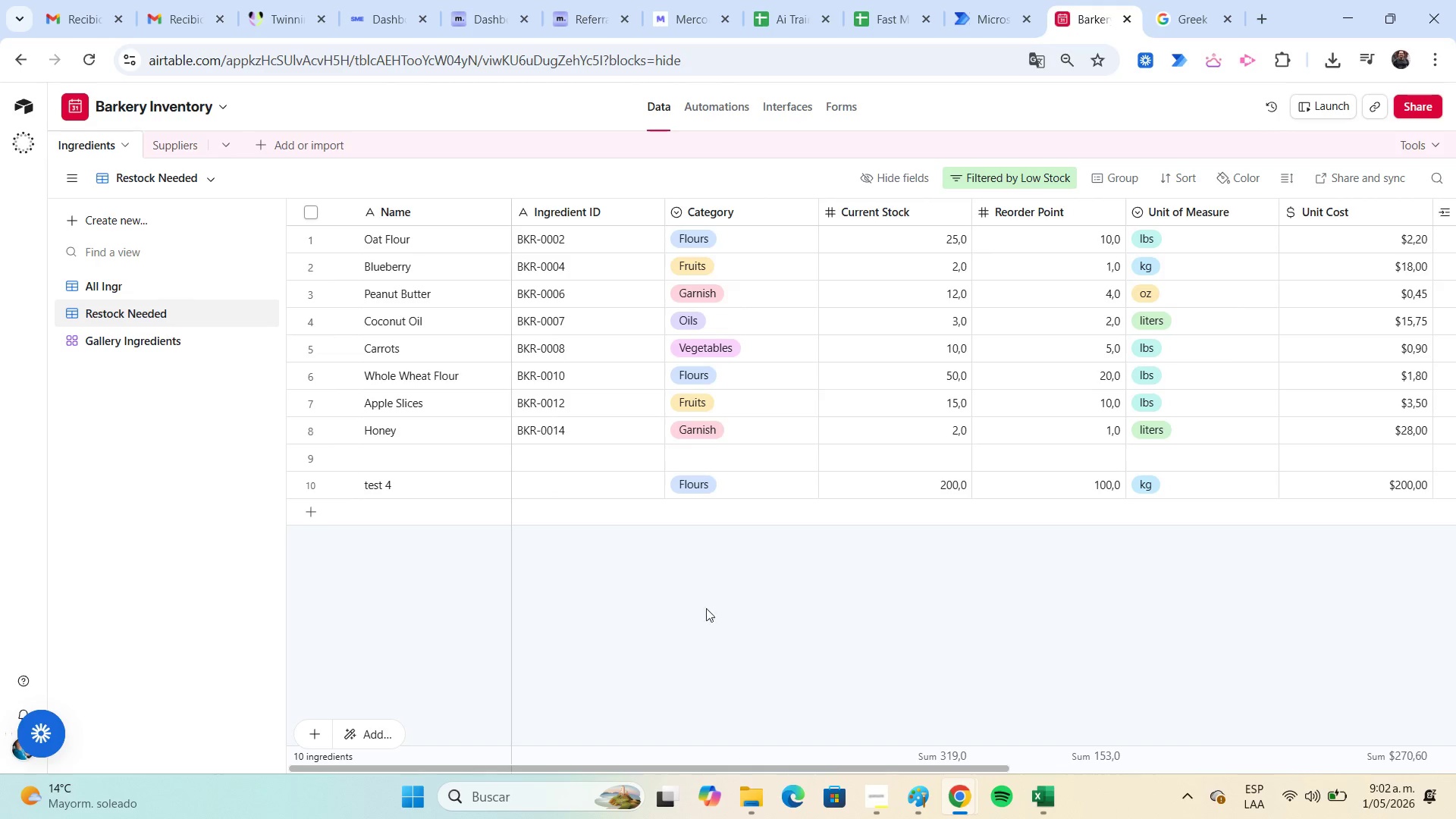 
wait(5.48)
 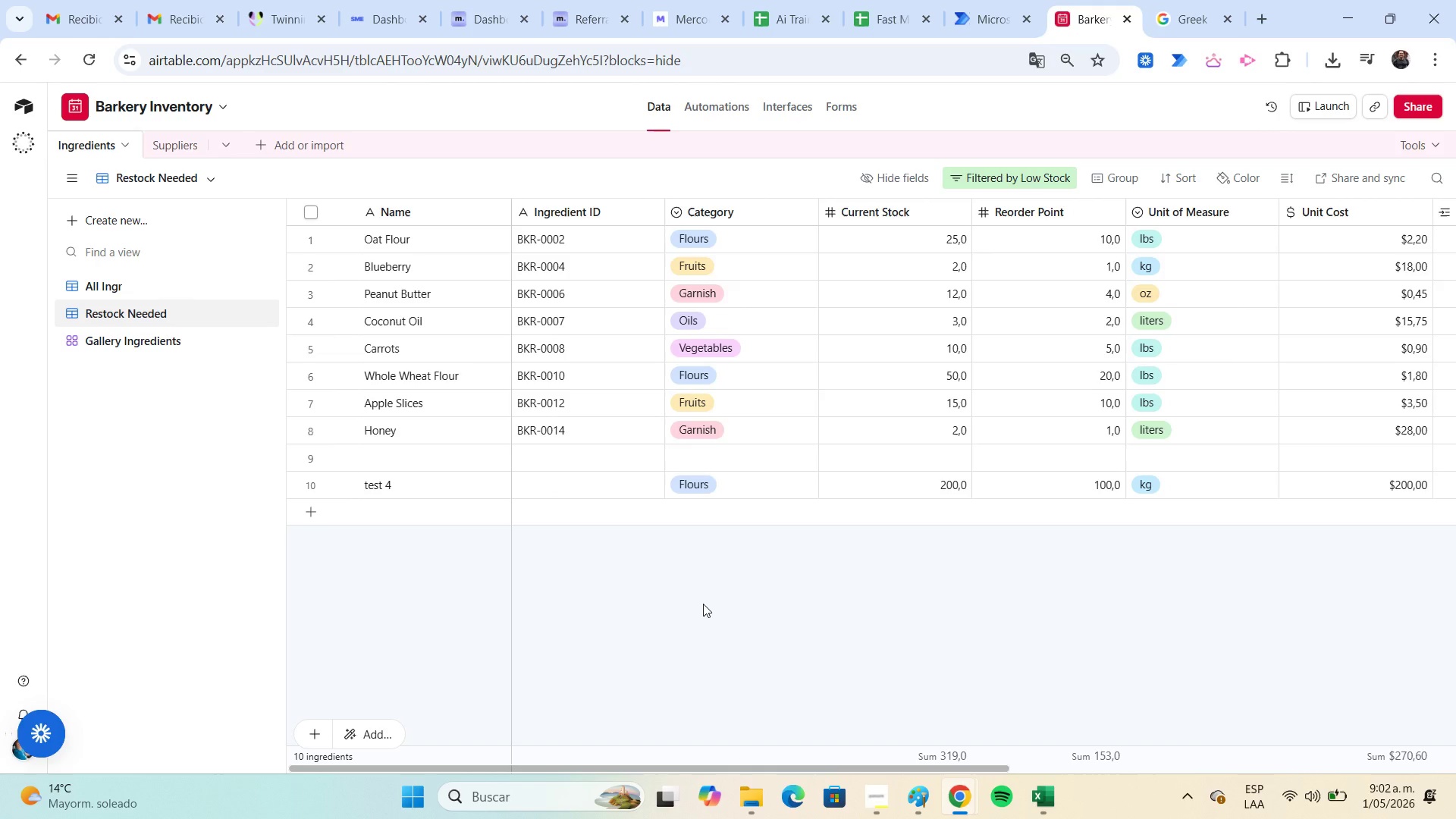 
left_click([886, 792])